 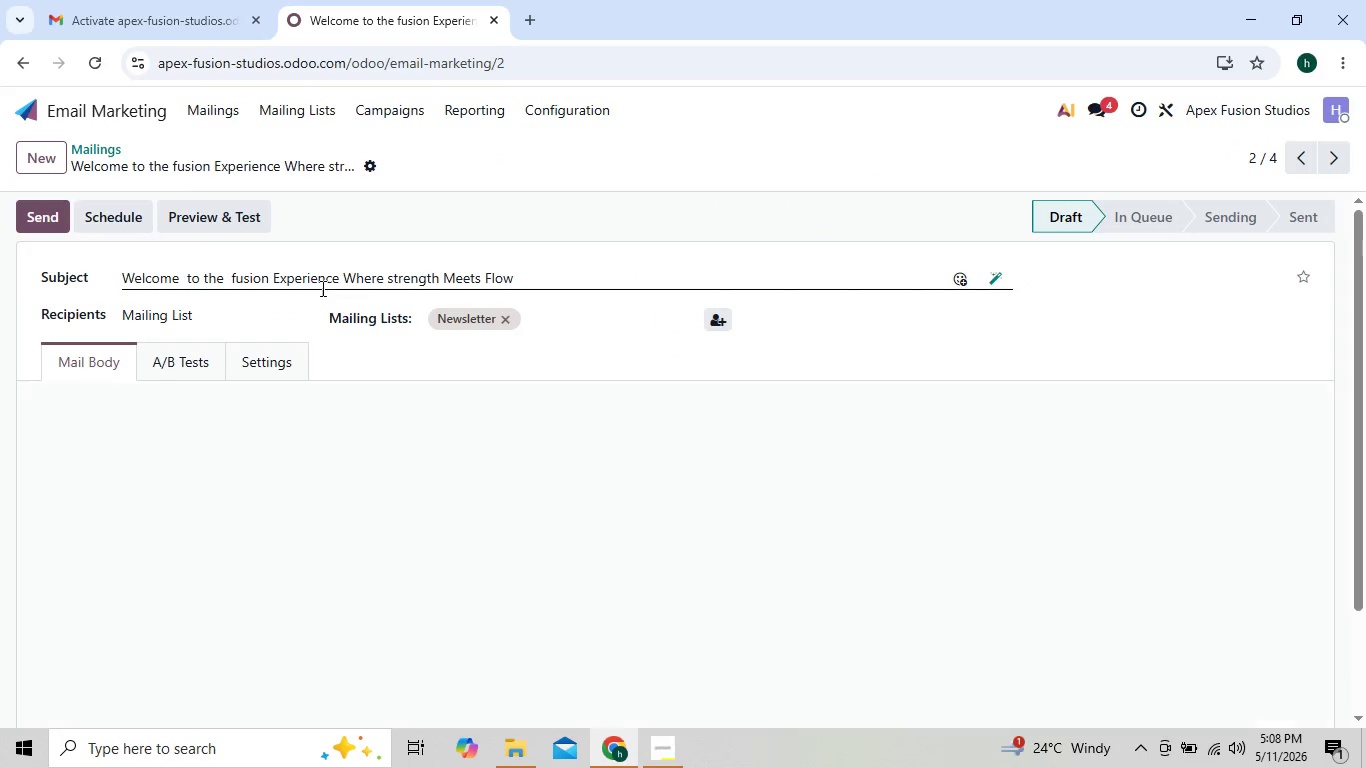 
left_click([558, 326])
 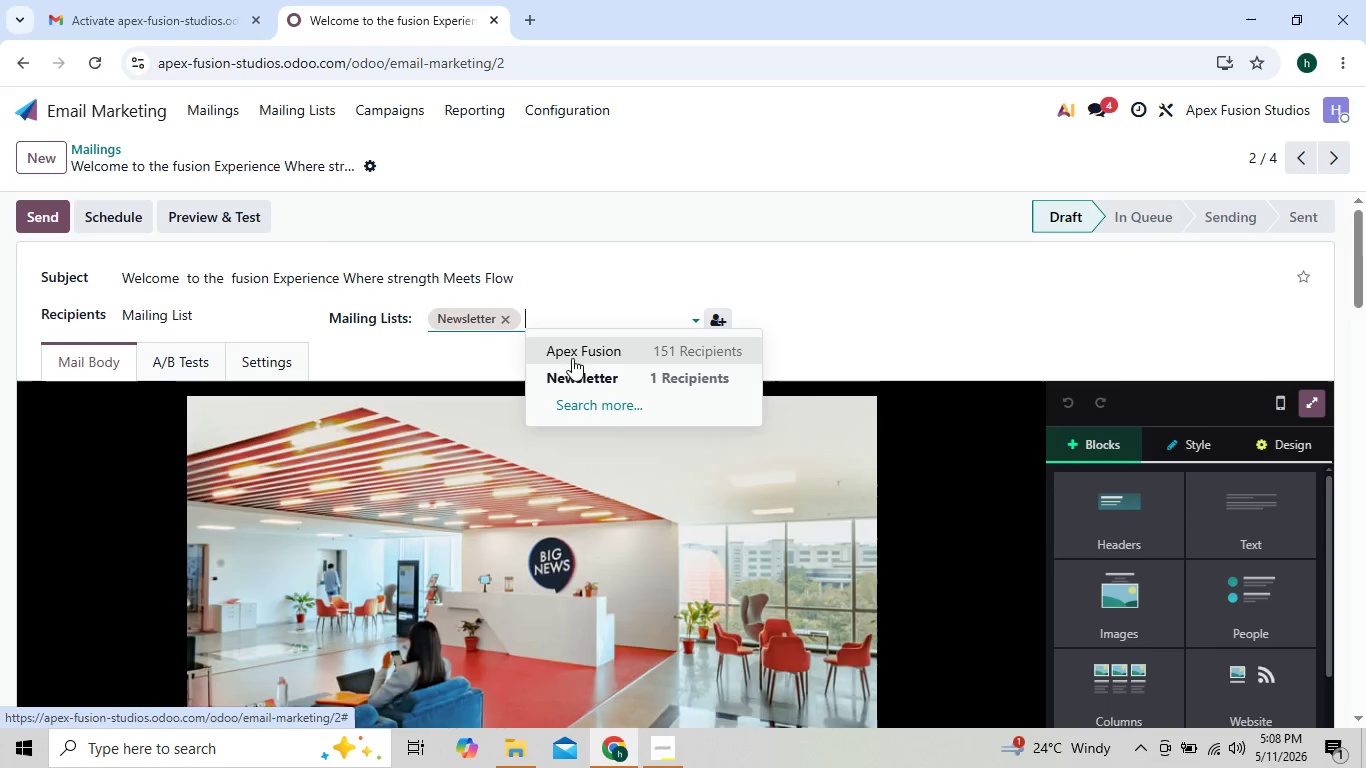 
left_click([572, 350])
 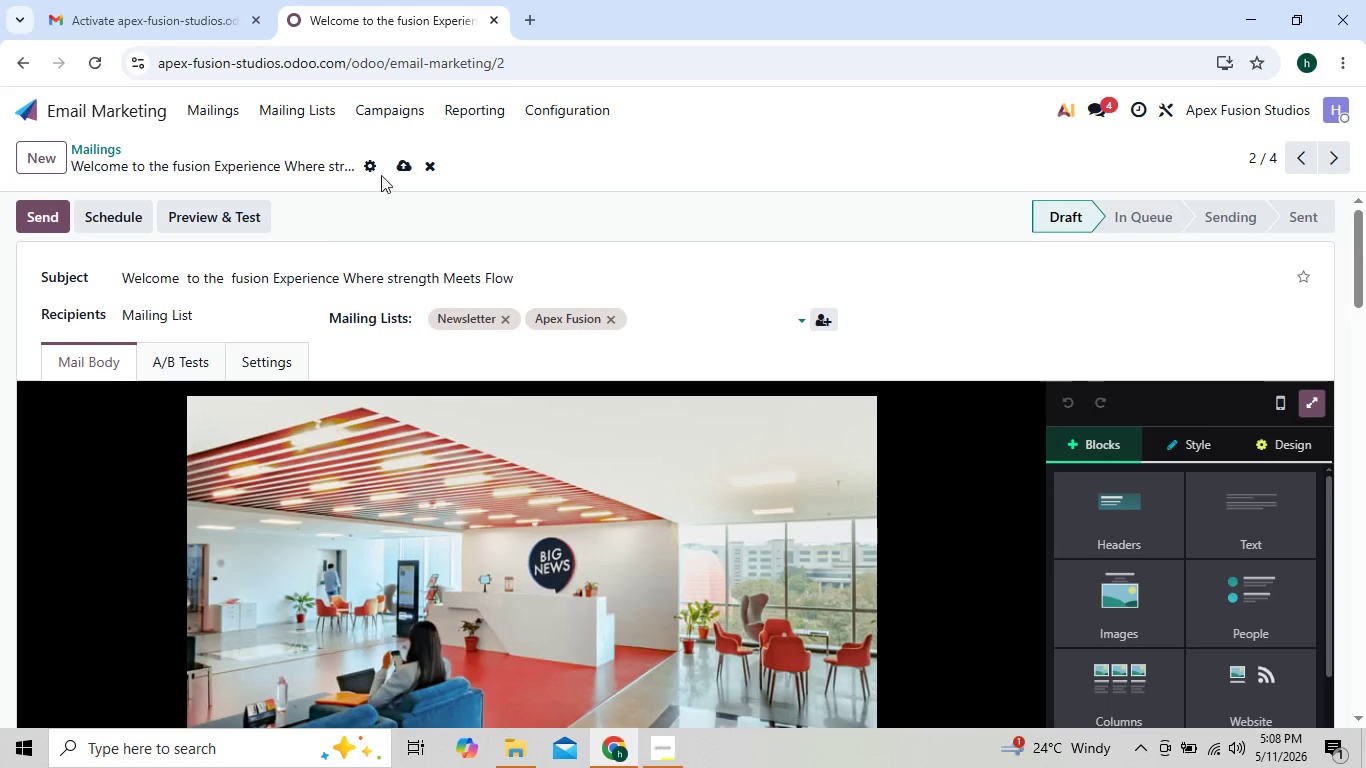 
left_click([399, 171])
 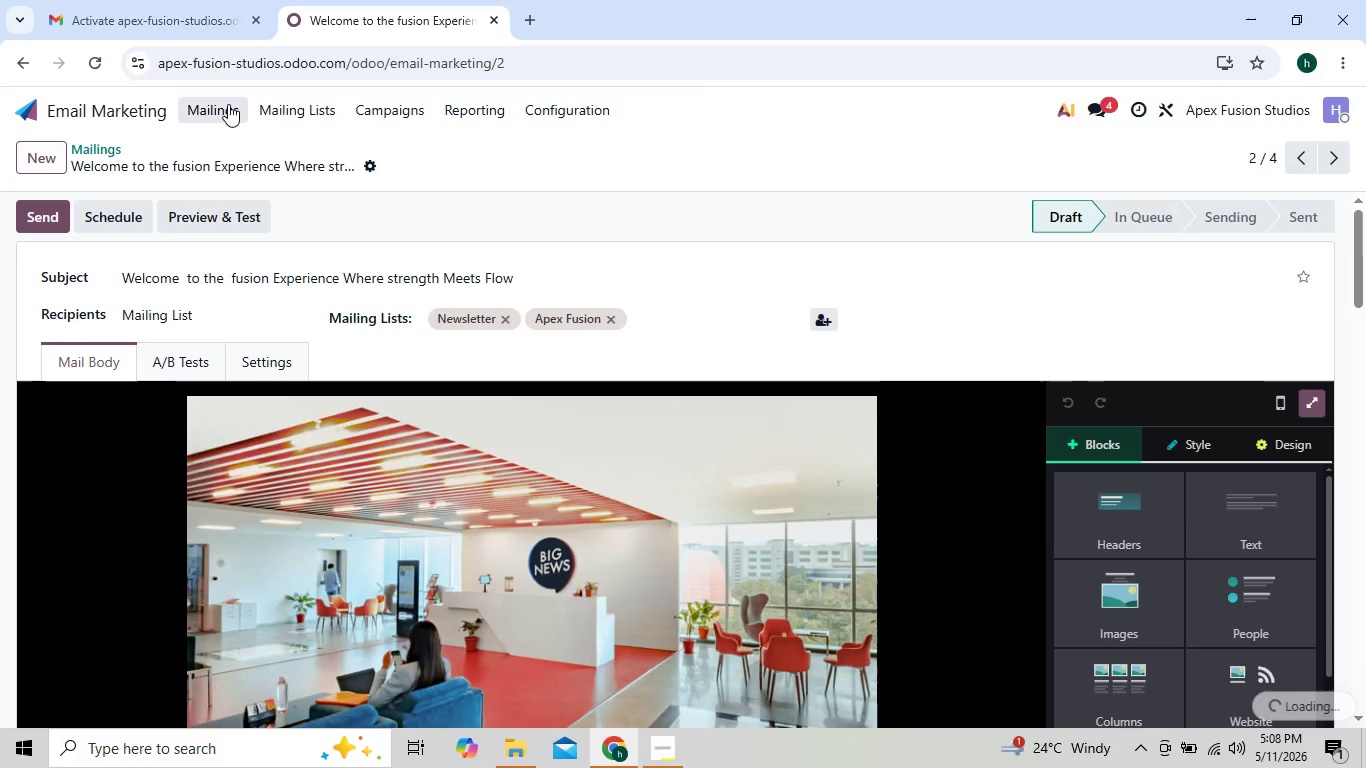 
left_click([228, 104])
 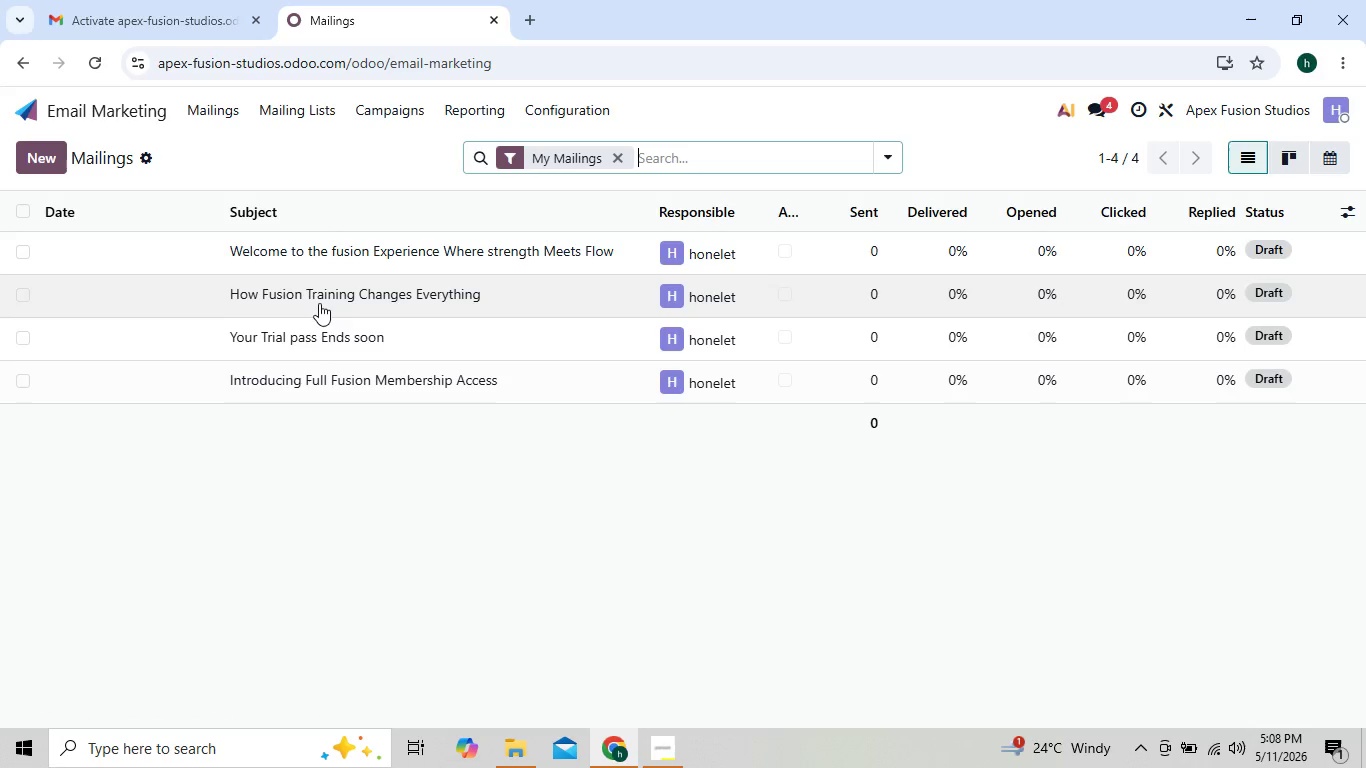 
left_click([333, 366])
 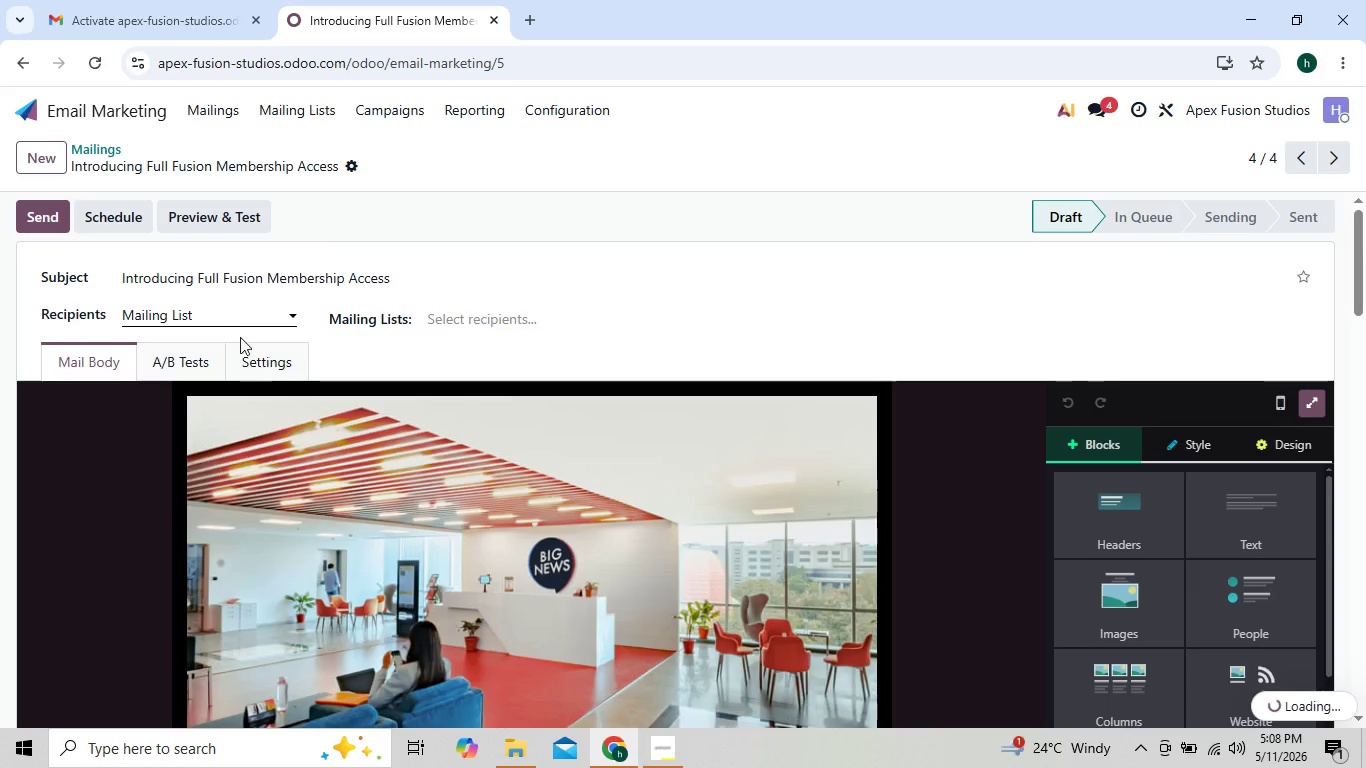 
left_click([260, 361])
 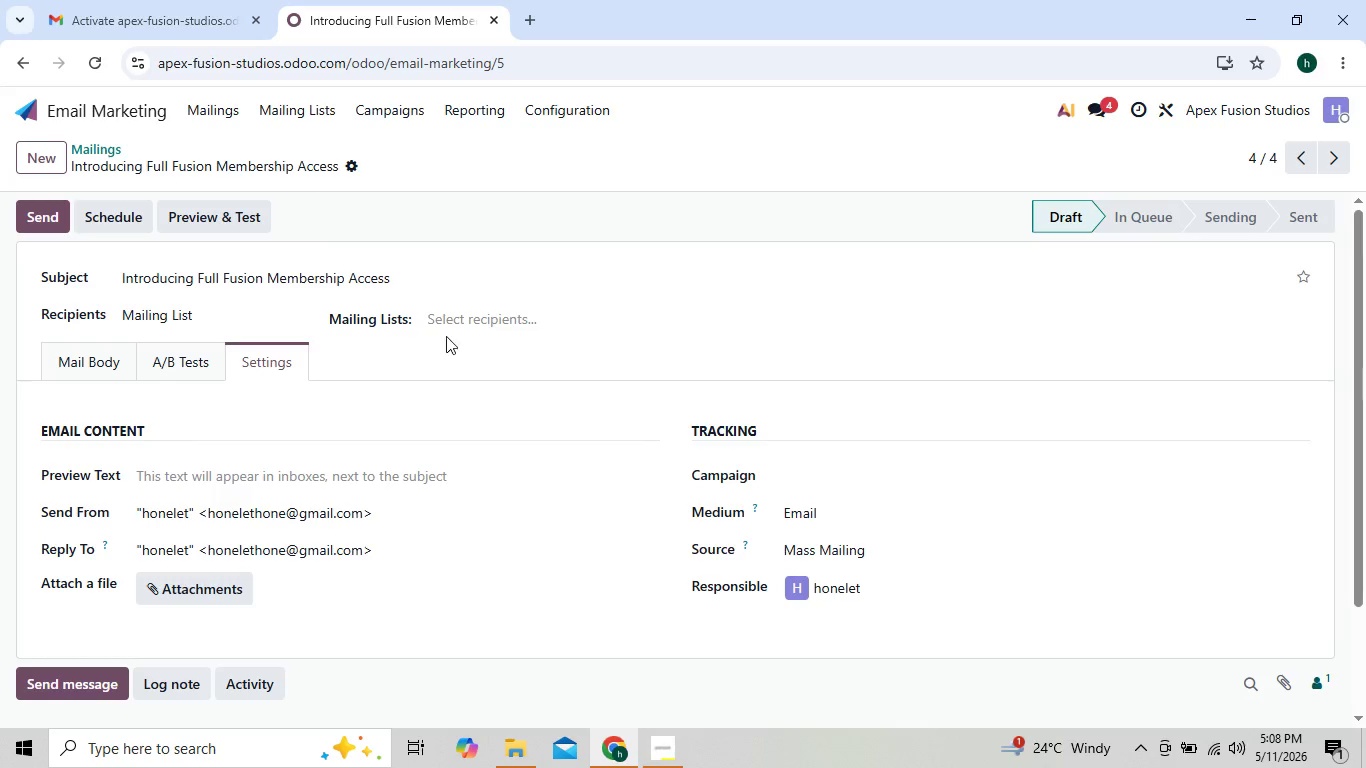 
left_click_drag(start_coordinate=[451, 335], to_coordinate=[452, 318])
 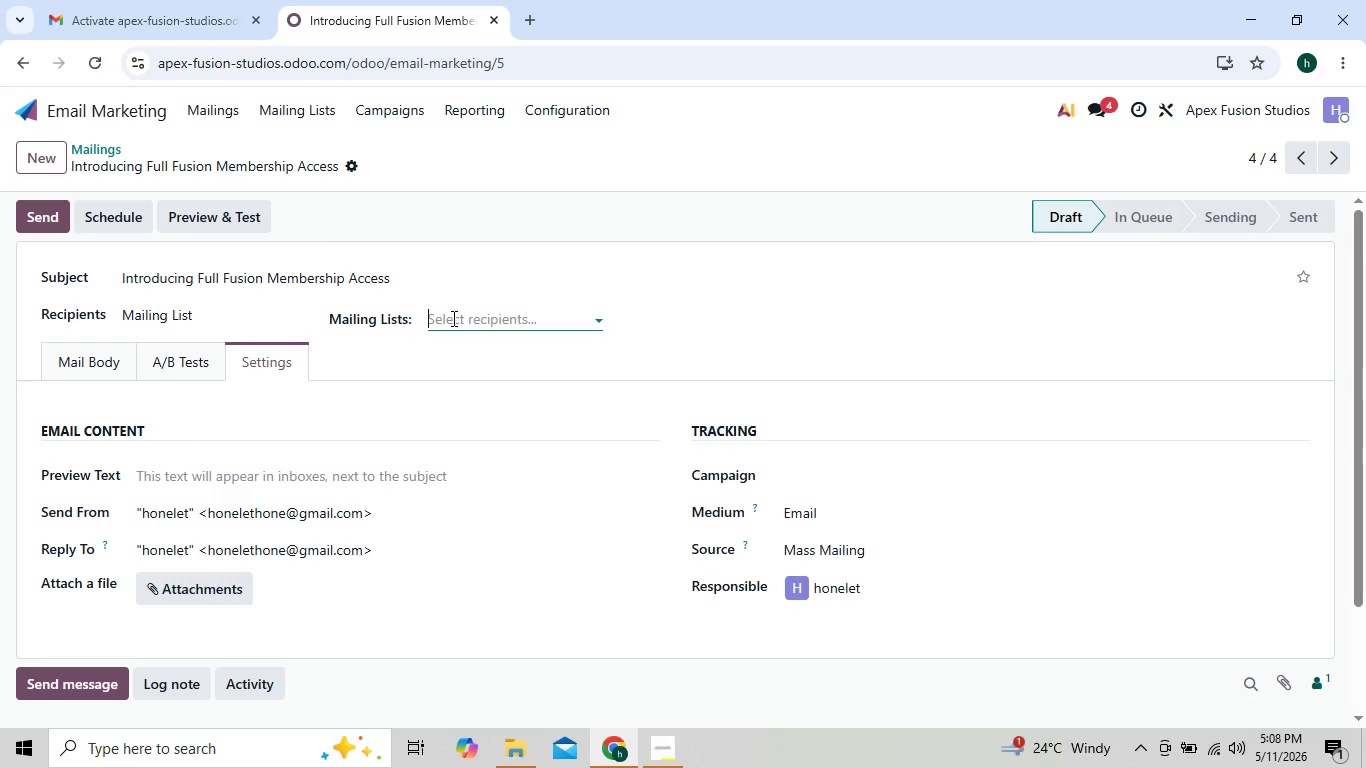 
left_click([452, 318])
 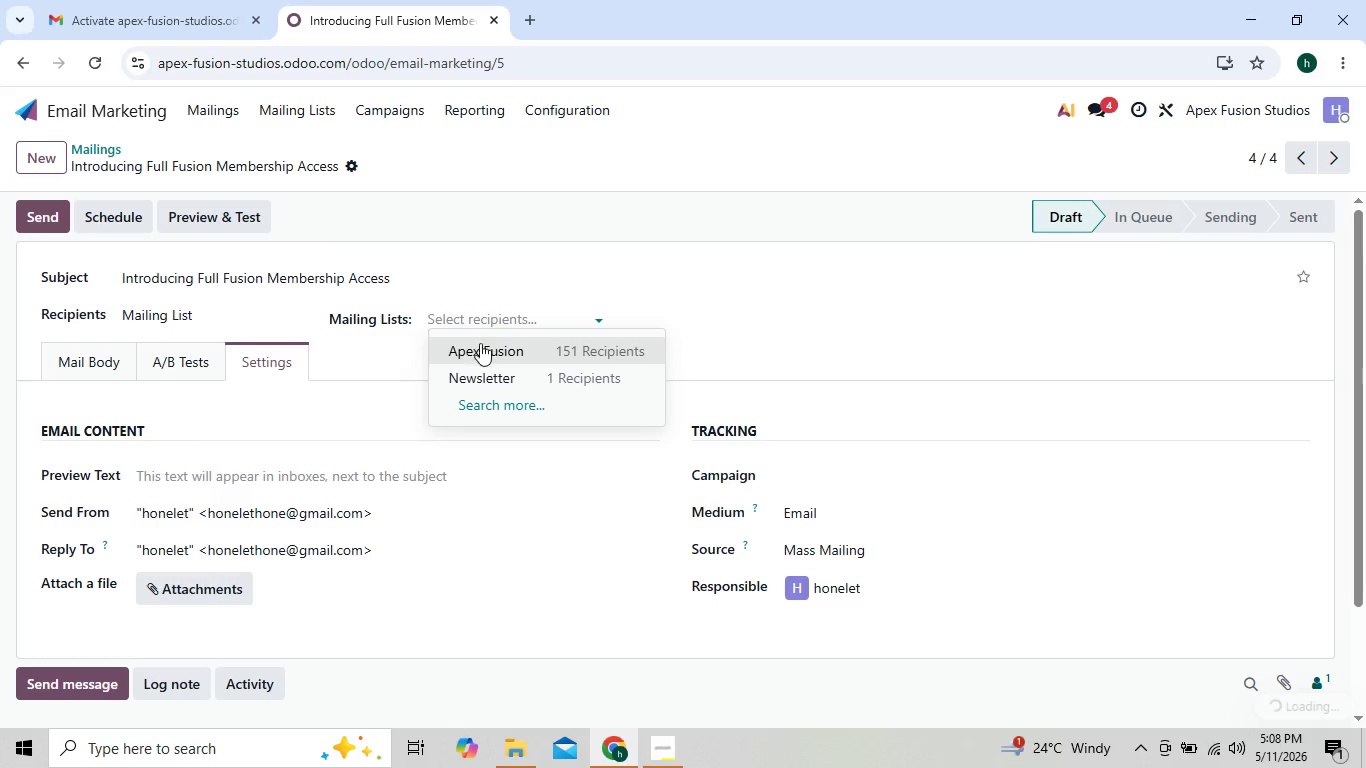 
left_click([480, 346])
 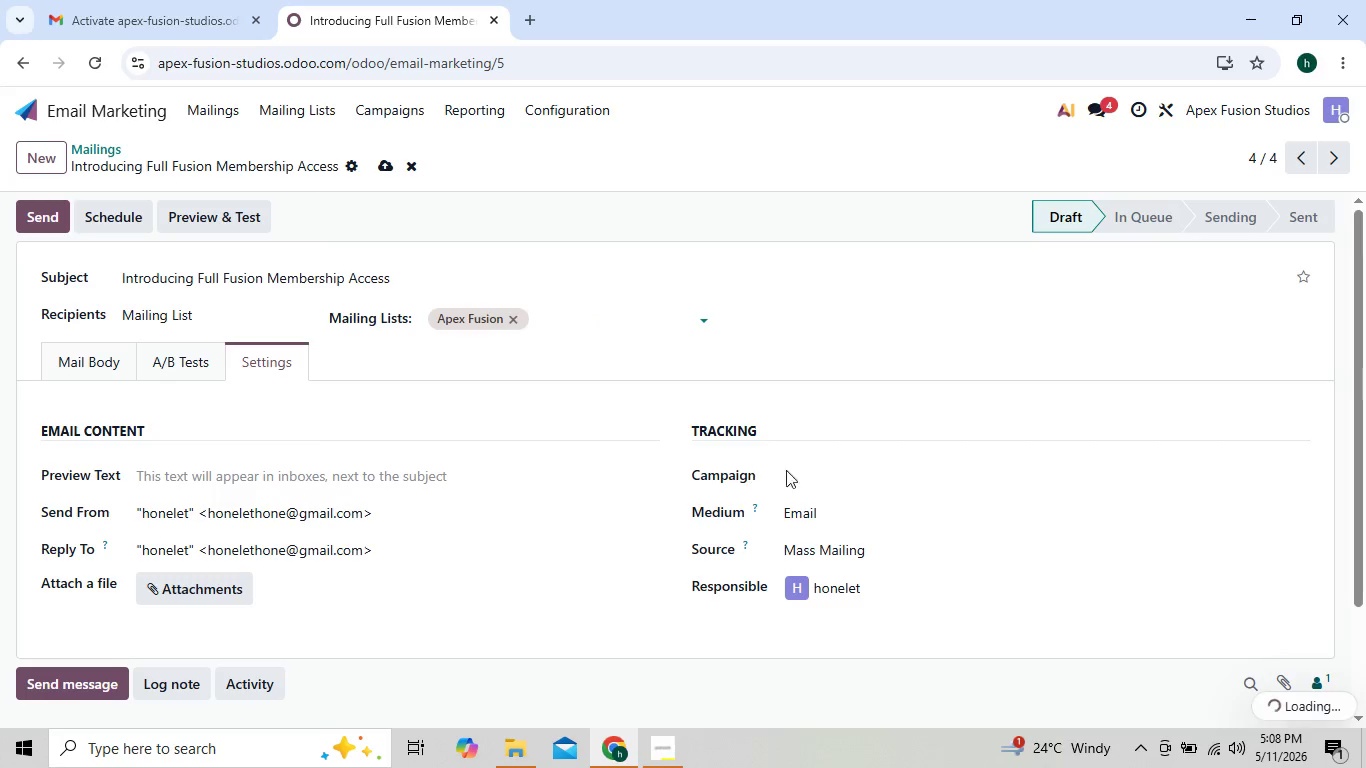 
left_click([802, 478])
 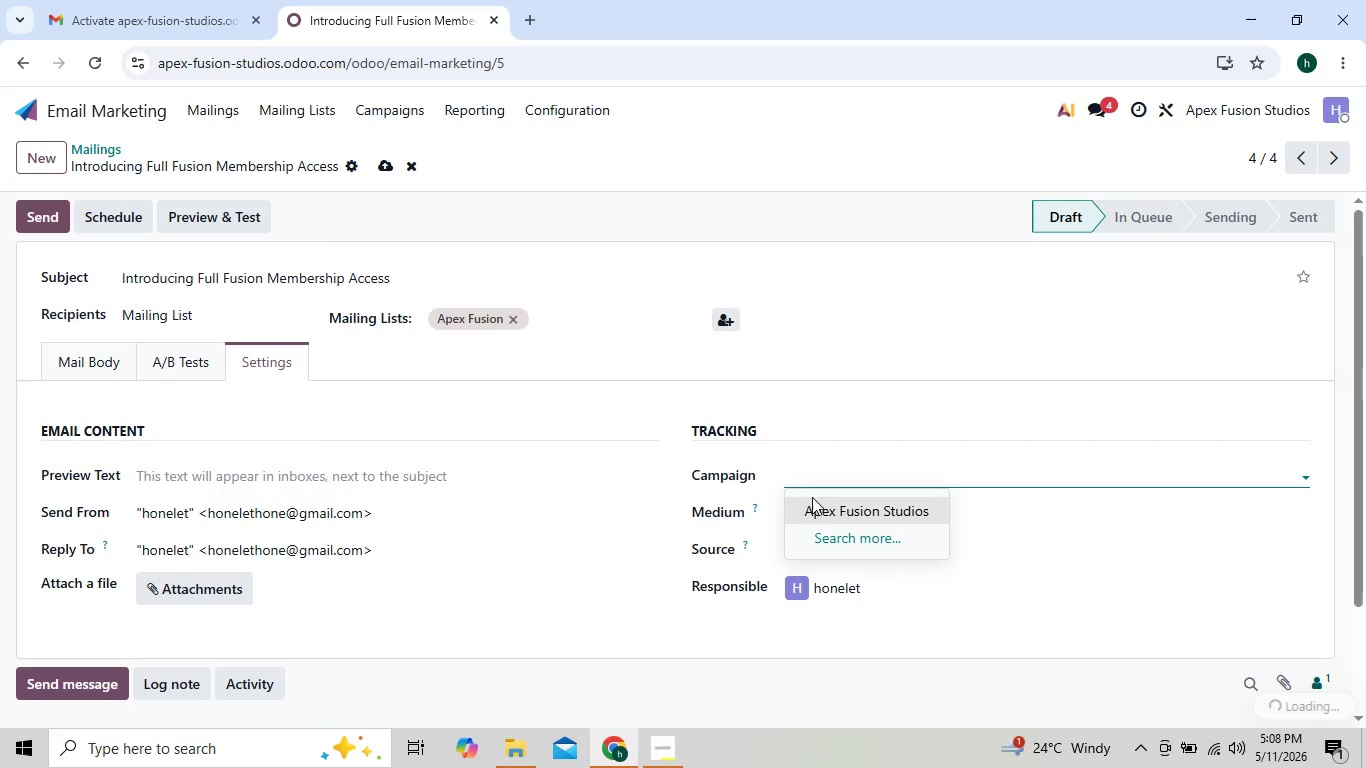 
left_click([814, 500])
 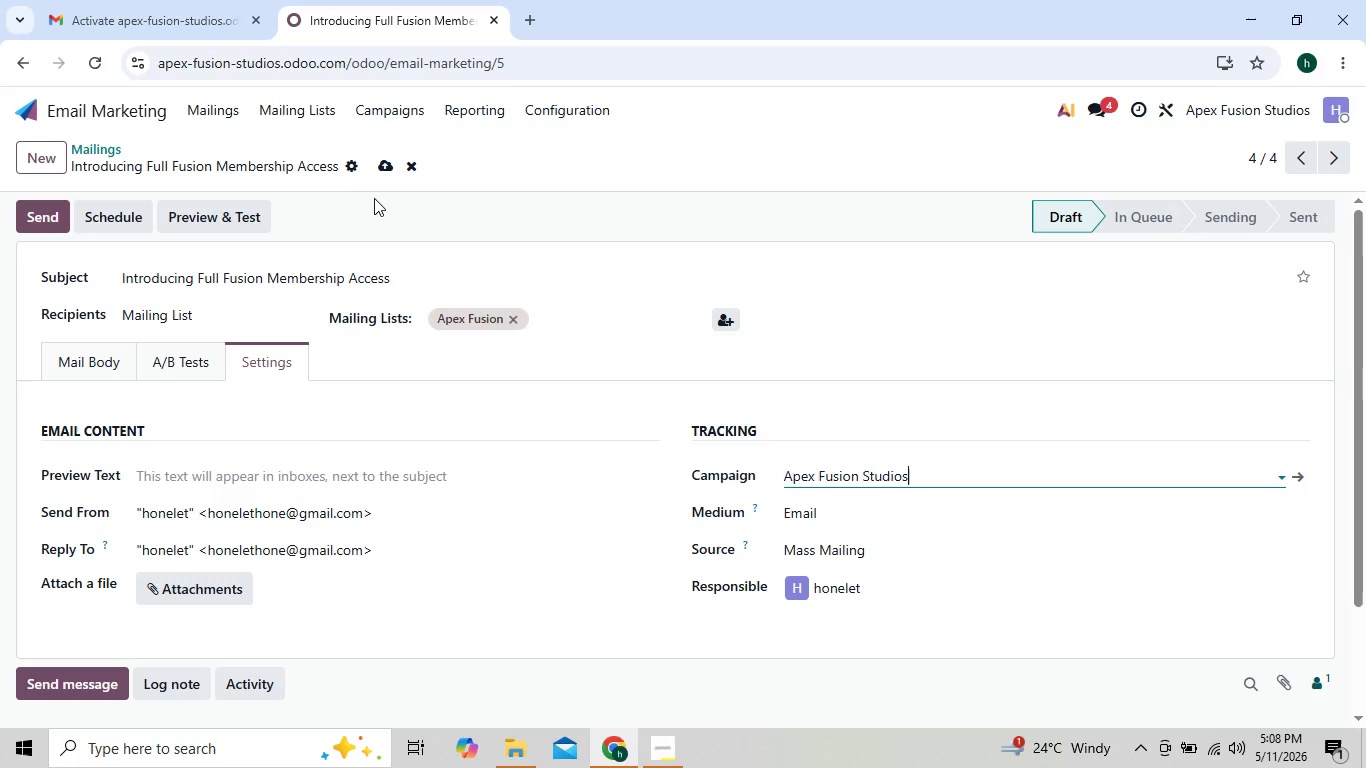 
left_click([380, 176])
 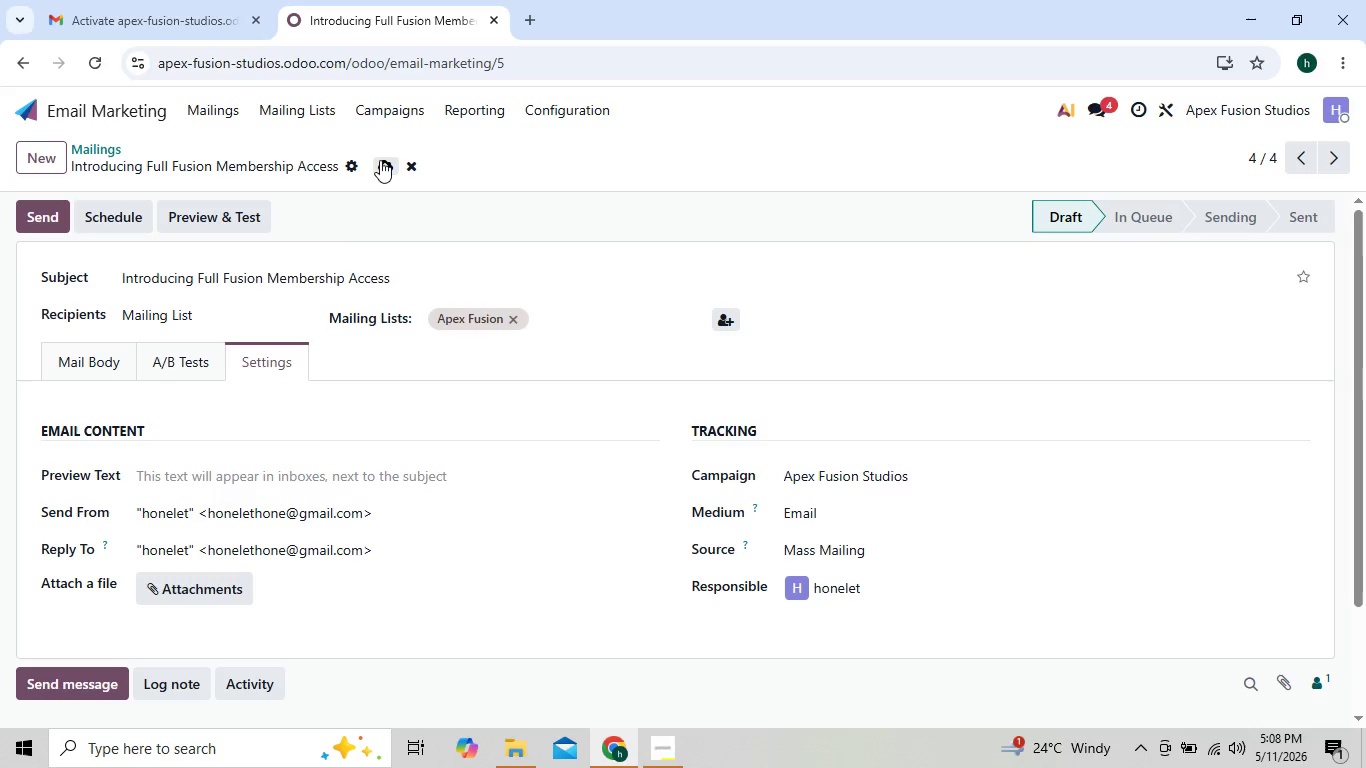 
left_click([380, 160])
 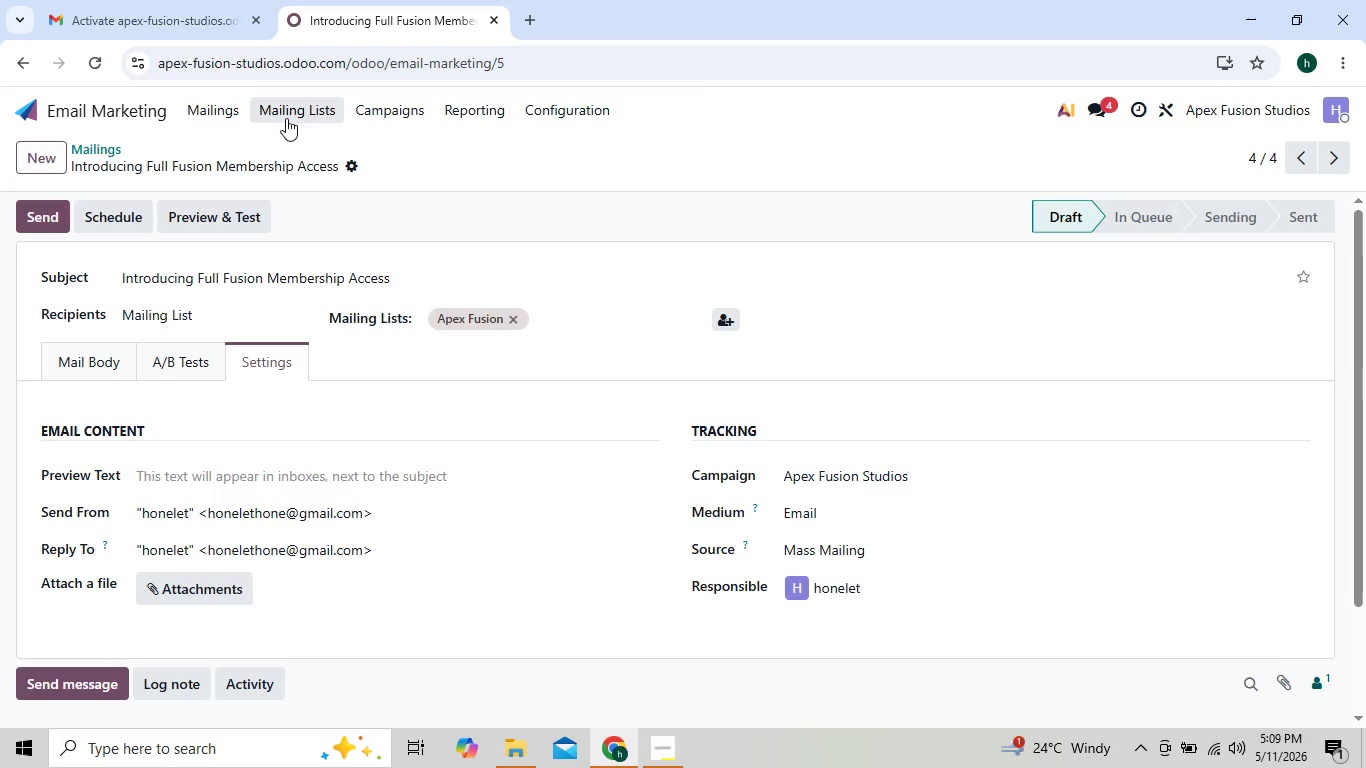 
left_click([286, 118])
 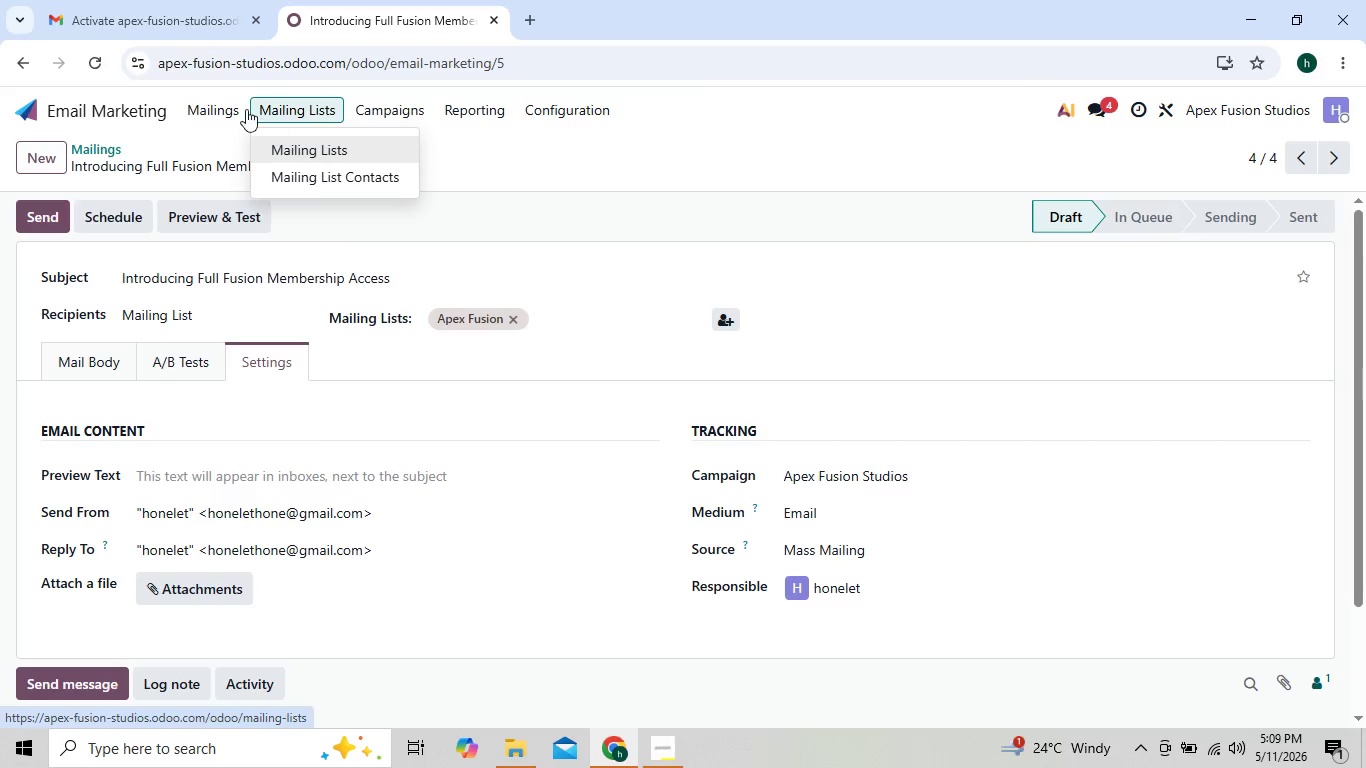 
left_click([226, 112])
 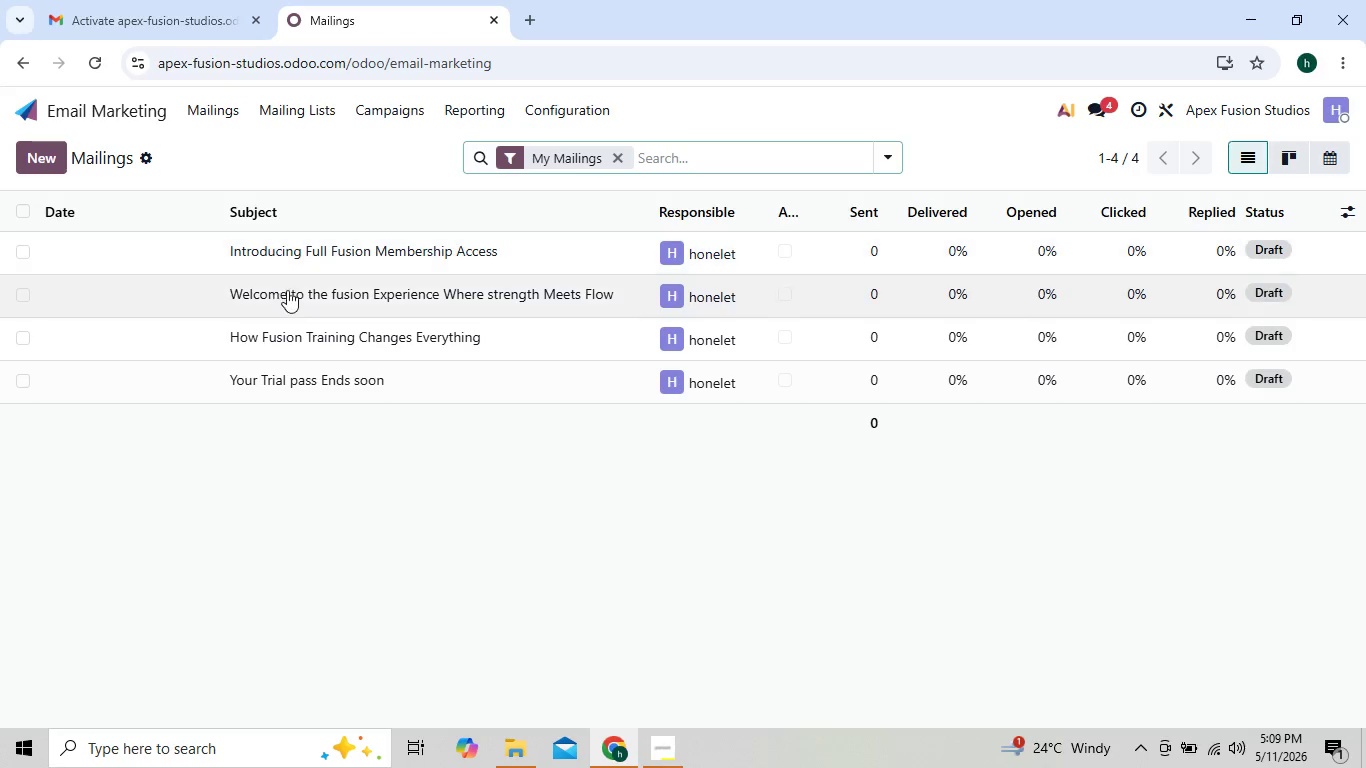 
left_click([309, 374])
 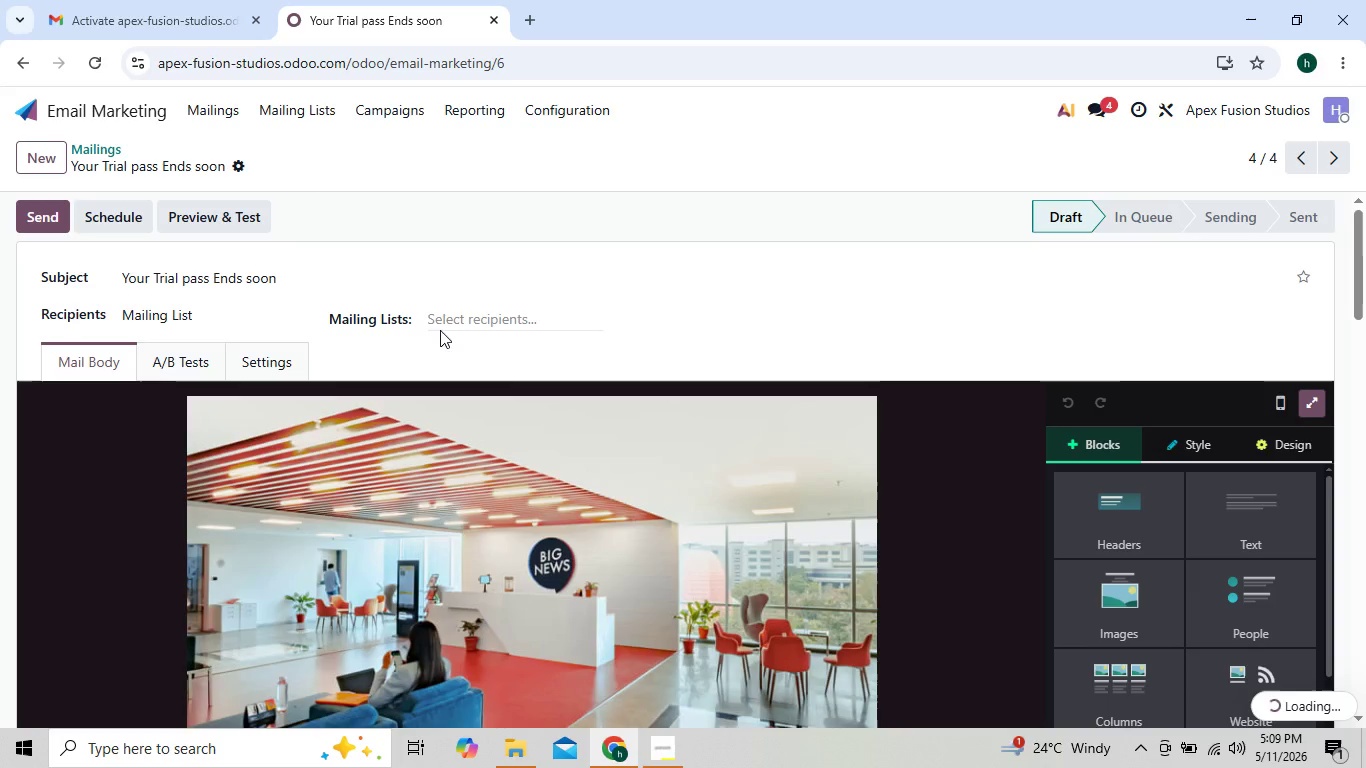 
left_click([463, 322])
 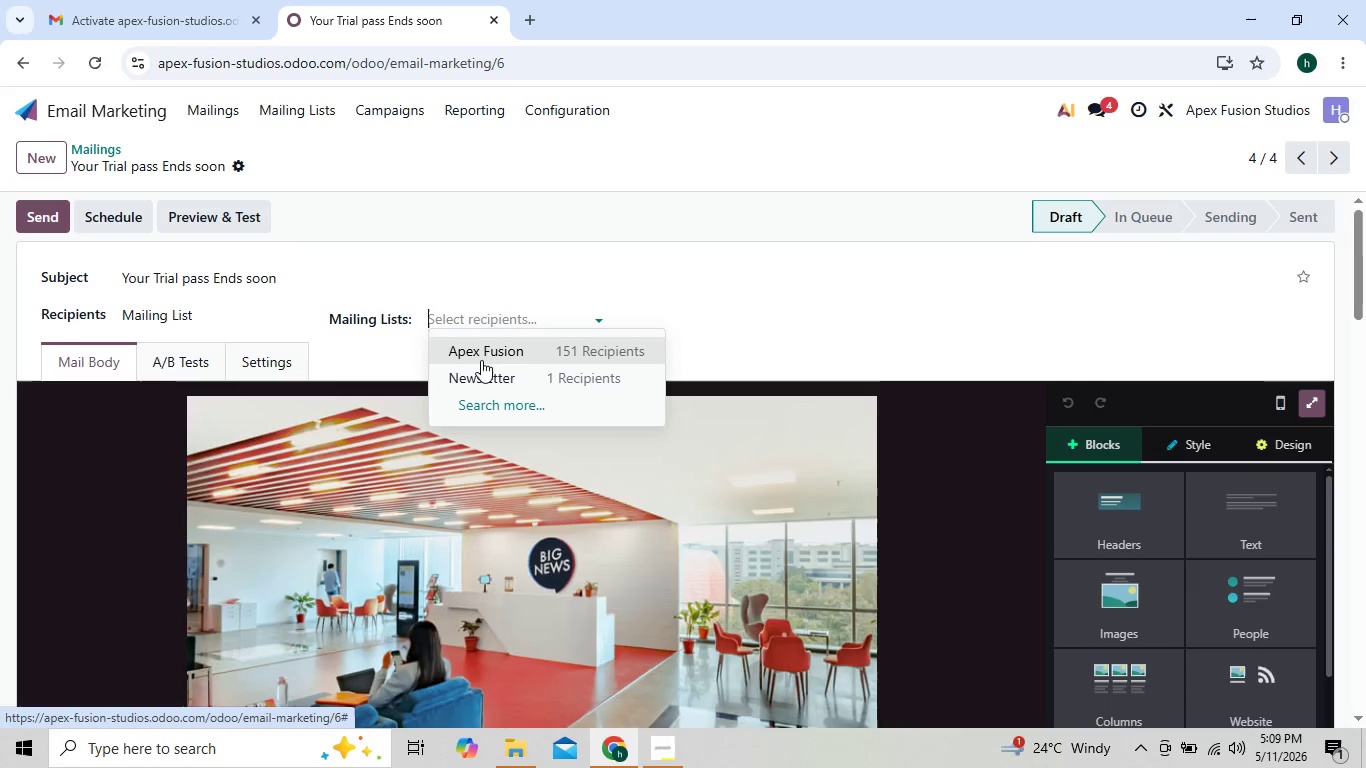 
left_click([481, 353])
 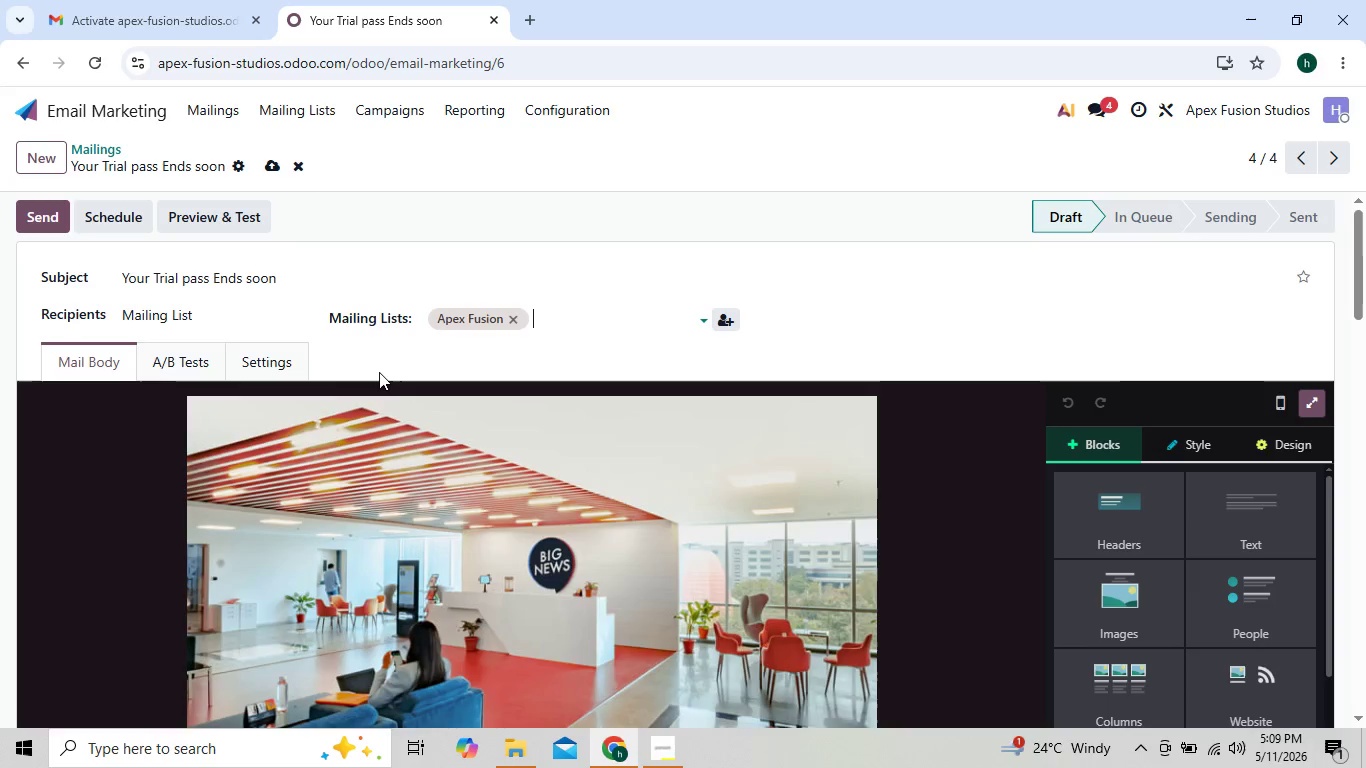 
left_click([296, 365])
 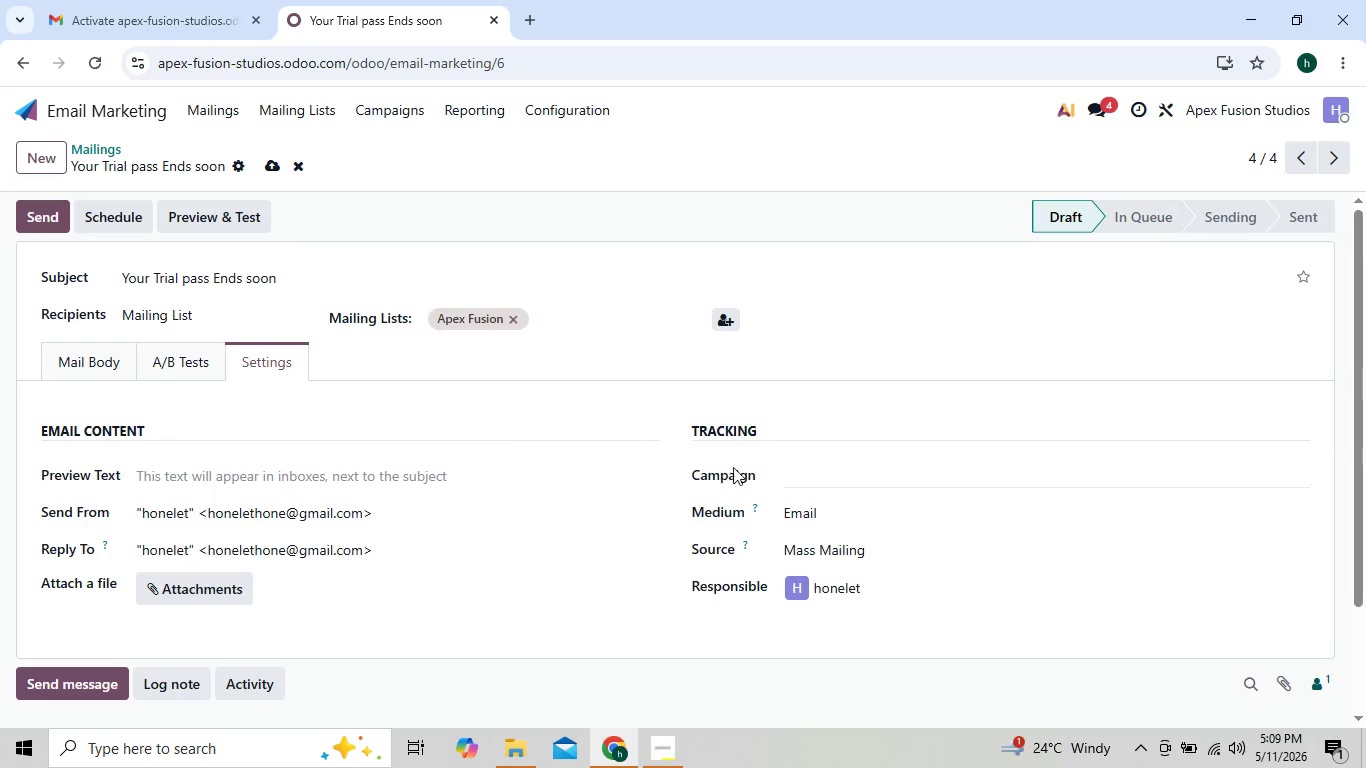 
left_click_drag(start_coordinate=[835, 497], to_coordinate=[833, 476])
 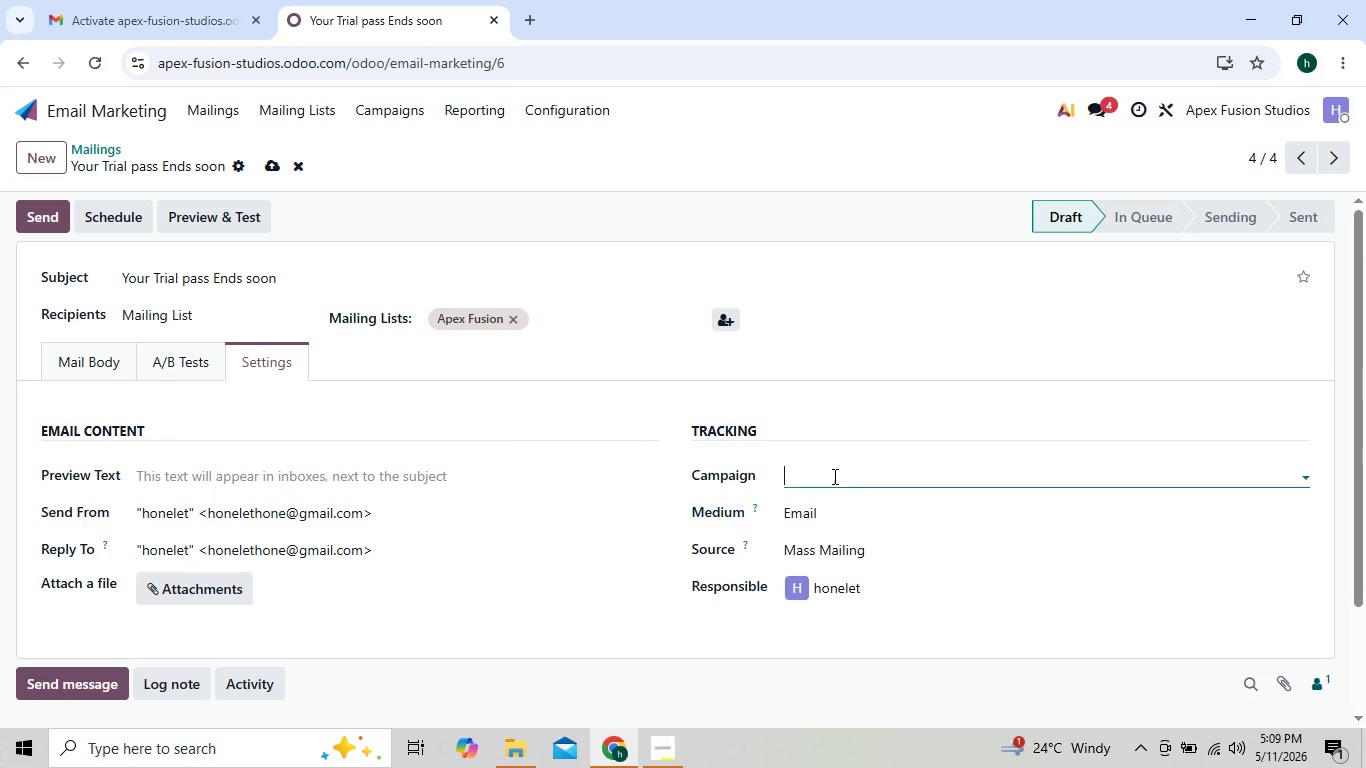 
left_click([833, 476])
 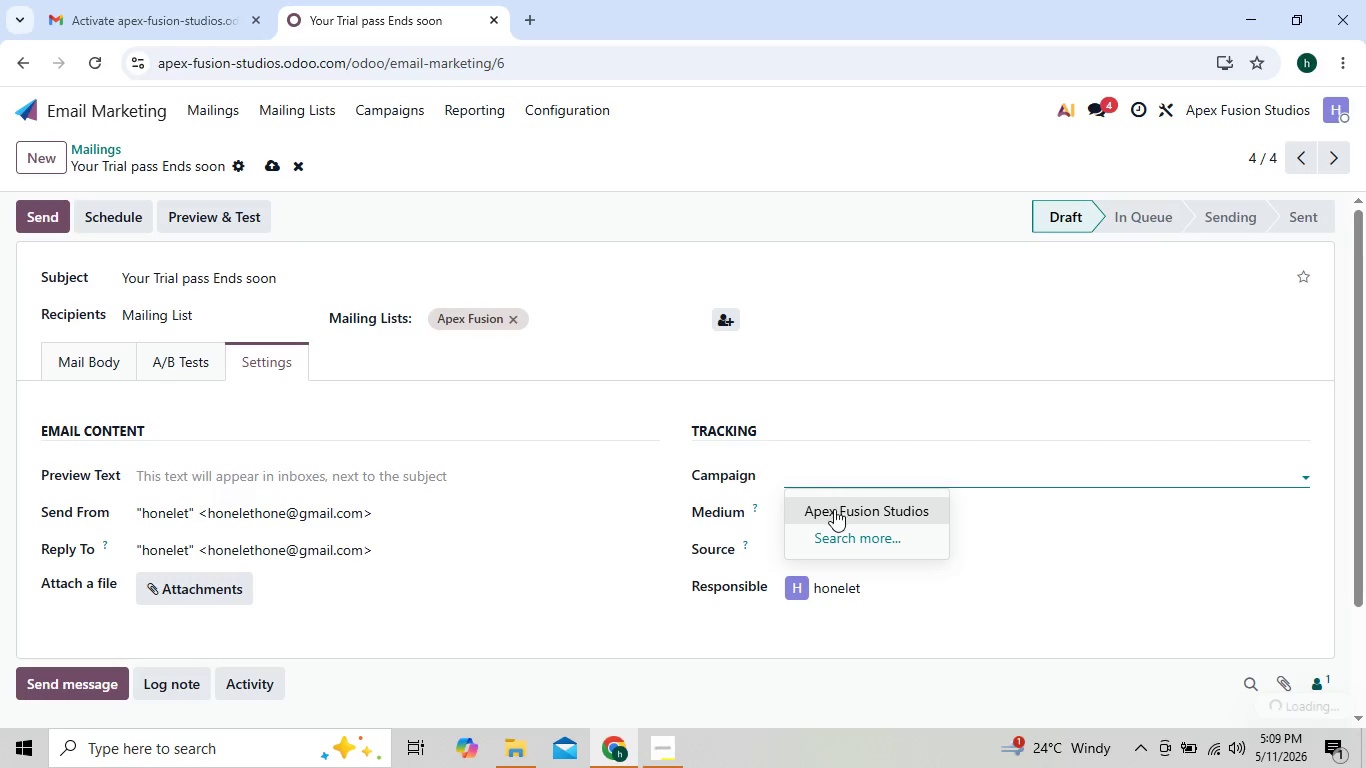 
left_click([834, 509])
 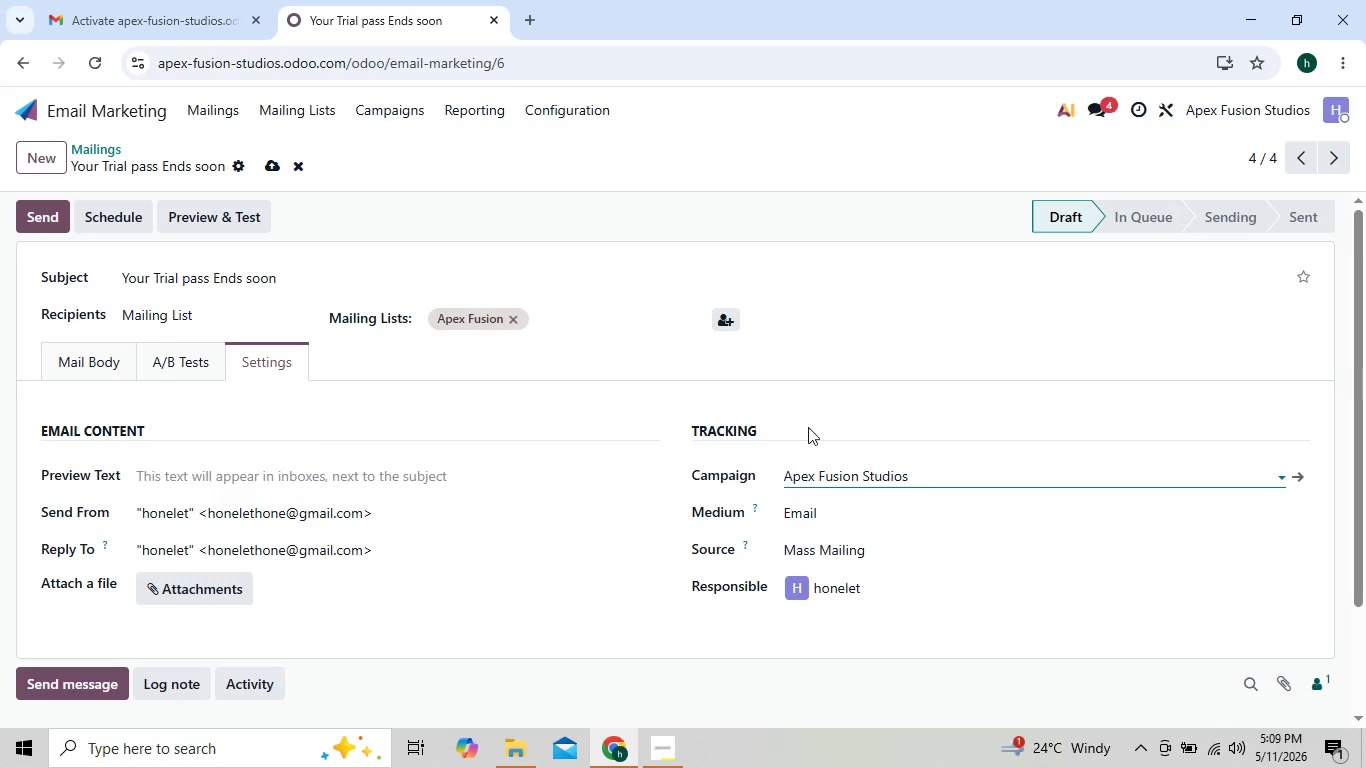 
left_click([855, 341])
 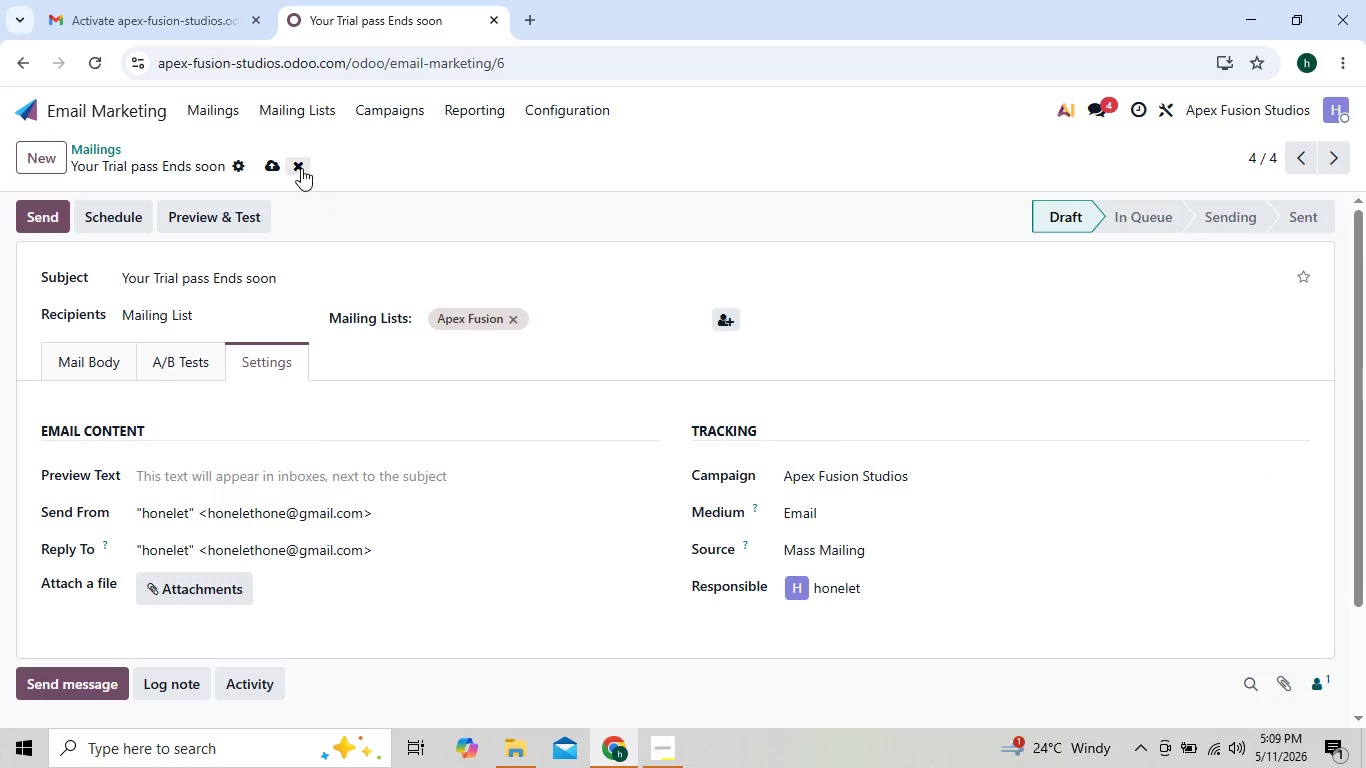 
left_click([273, 161])
 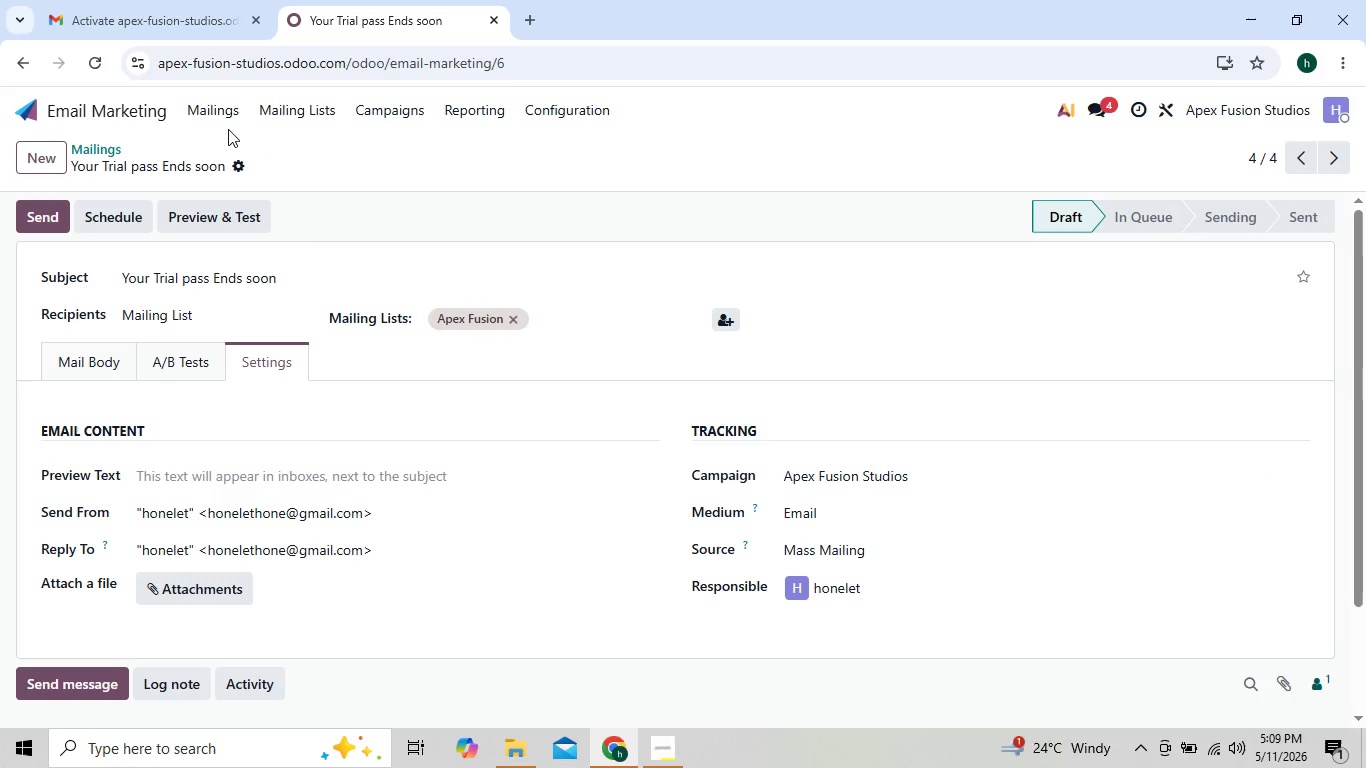 
left_click([226, 117])
 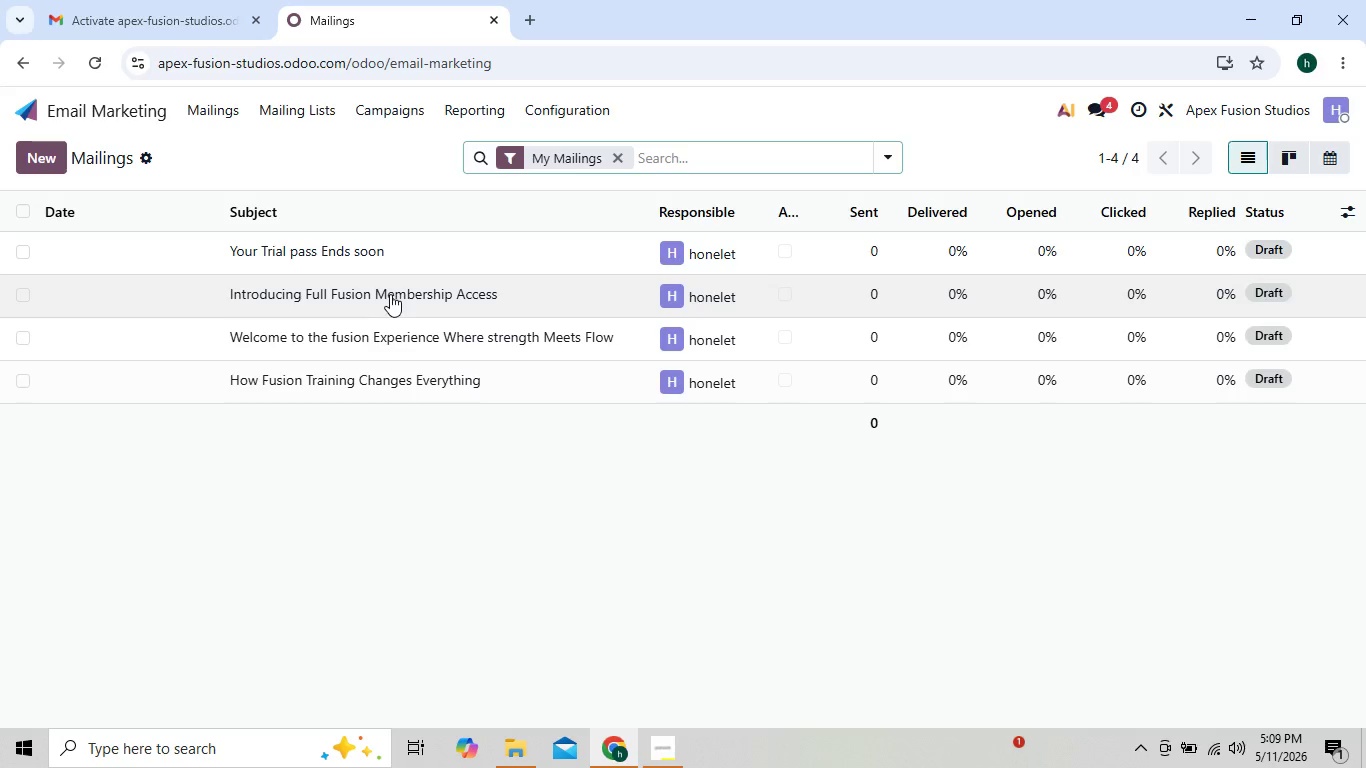 
wait(5.2)
 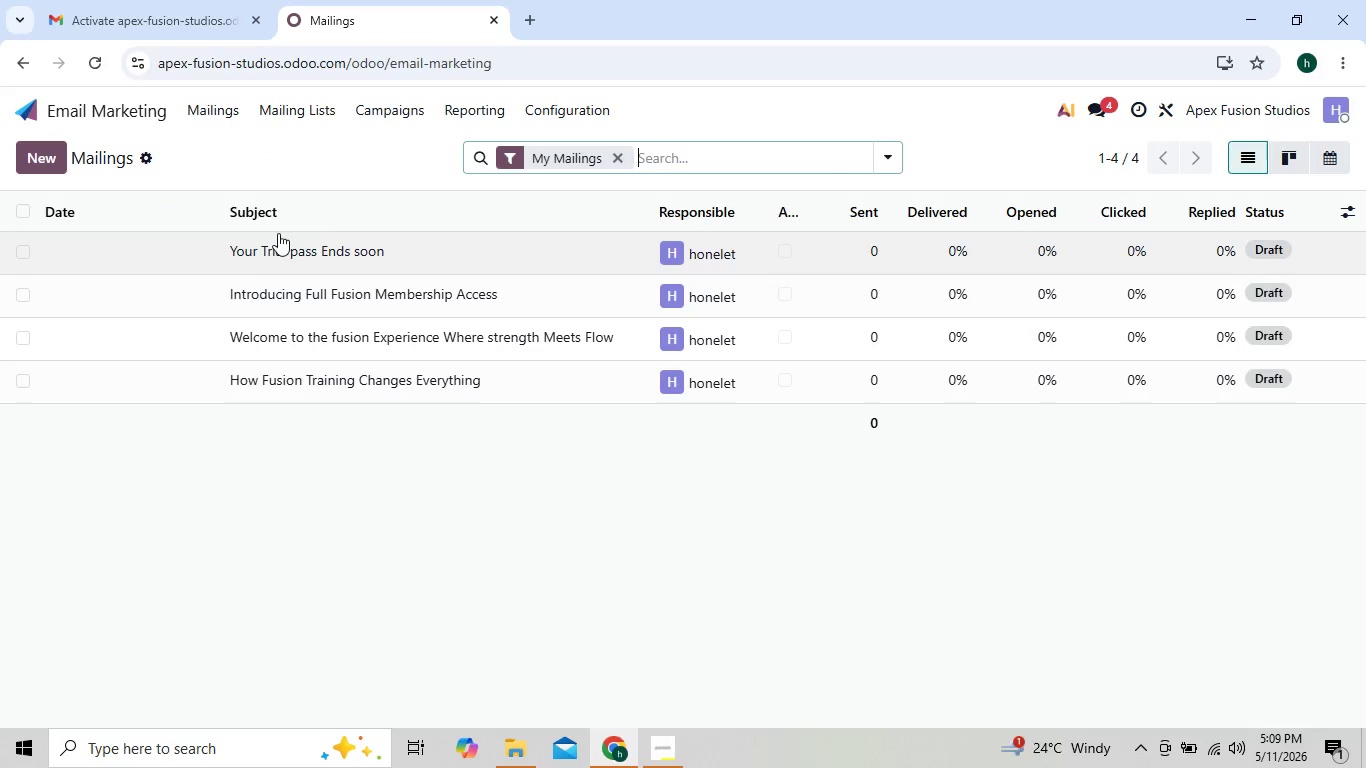 
left_click([395, 323])
 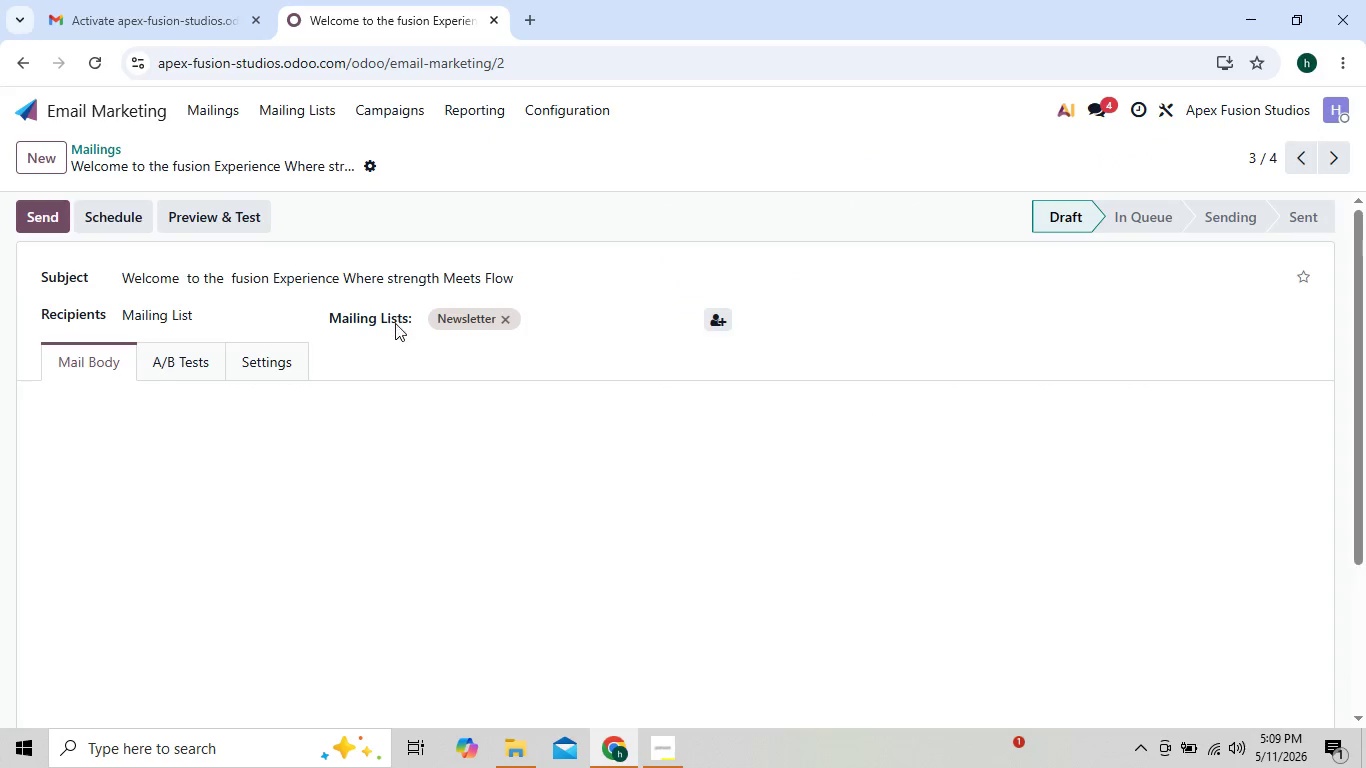 
left_click([395, 323])
 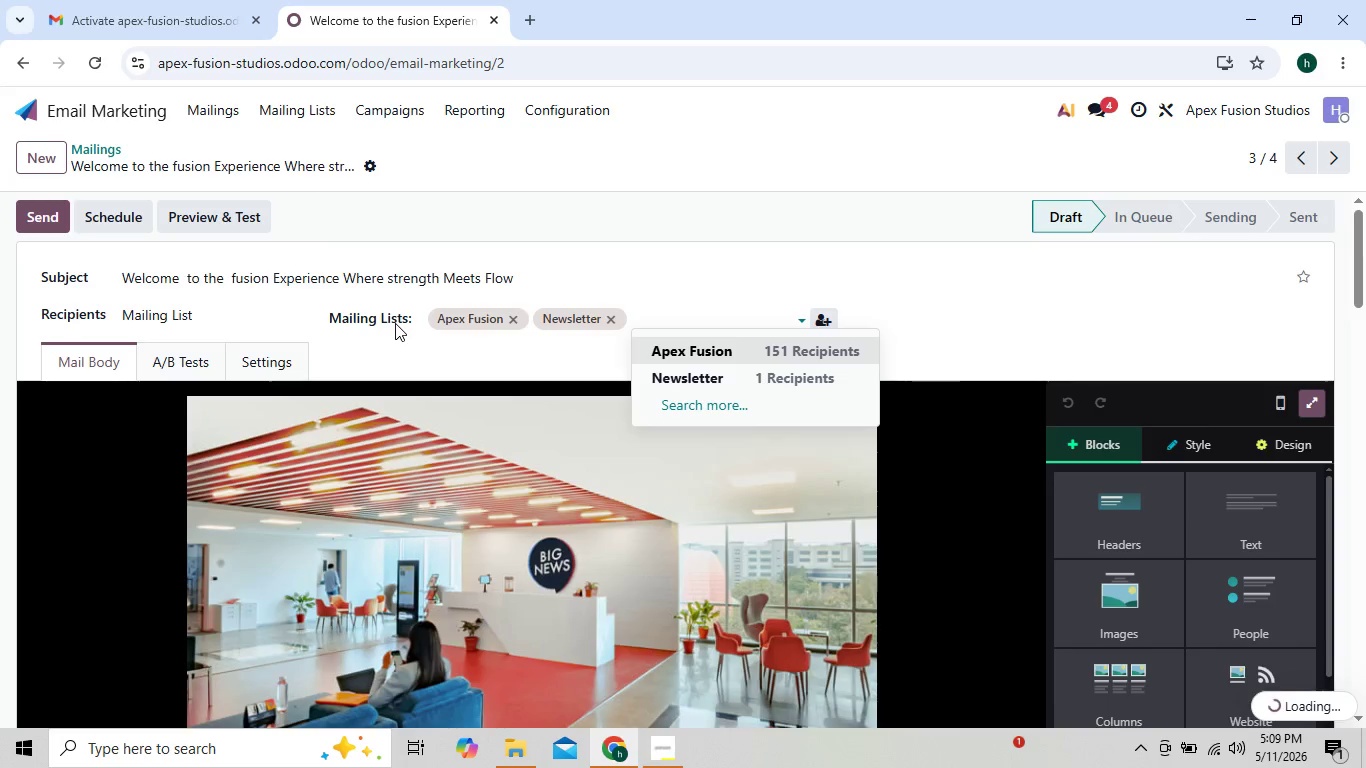 
left_click([395, 323])
 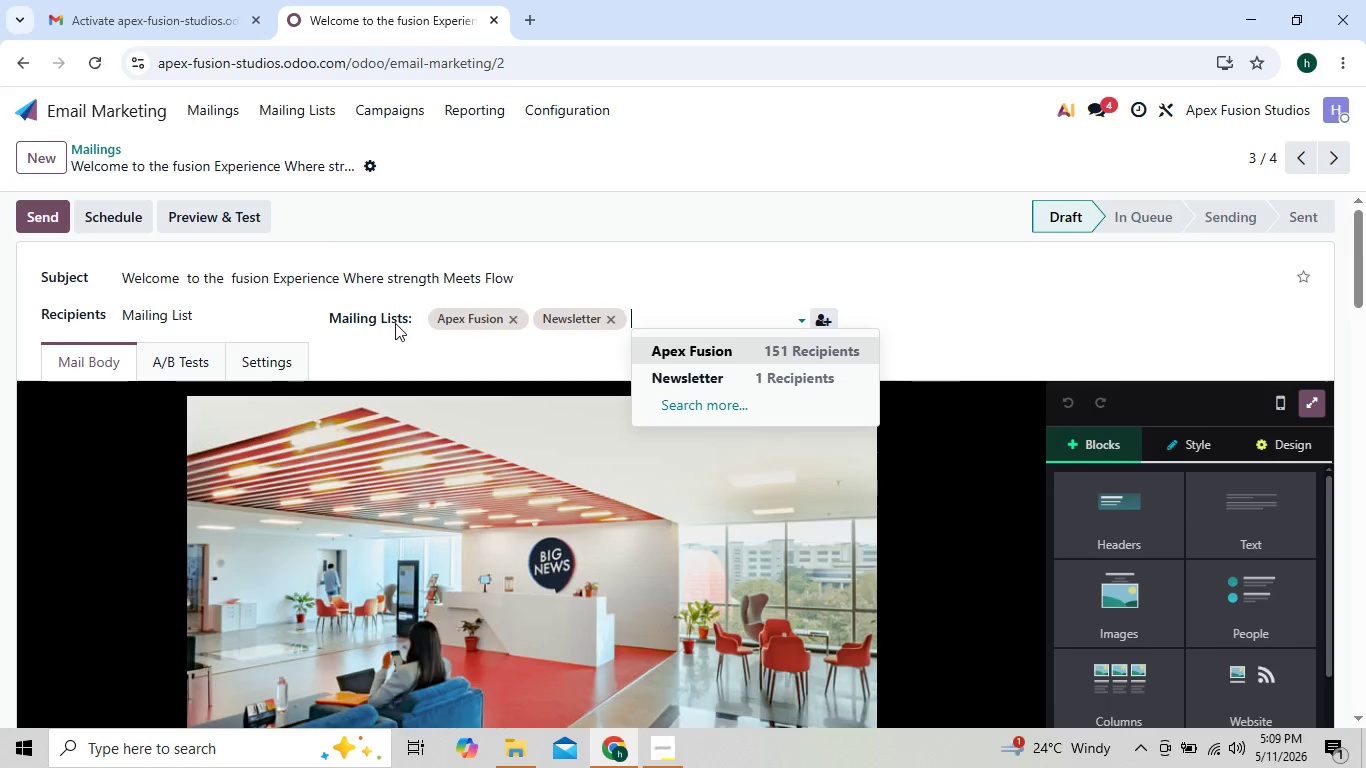 
left_click([395, 323])
 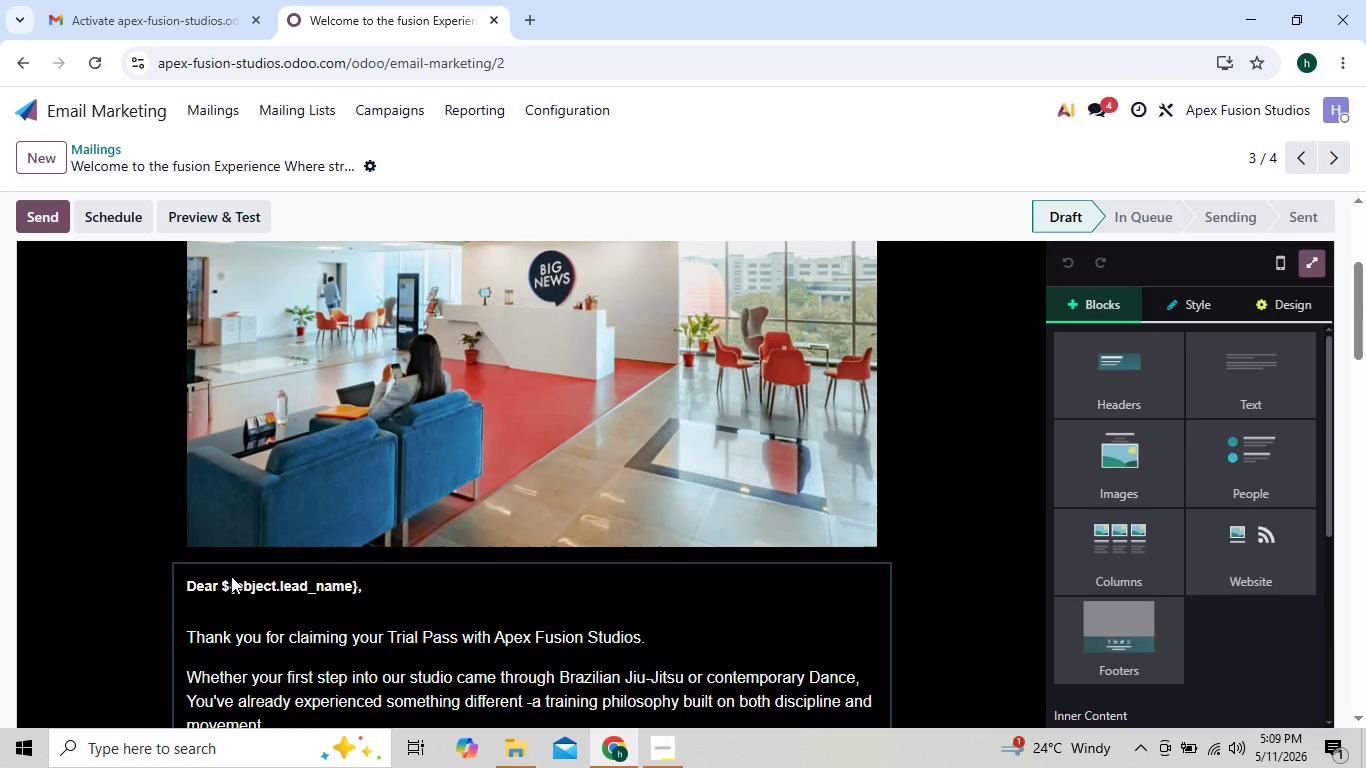 
wait(5.66)
 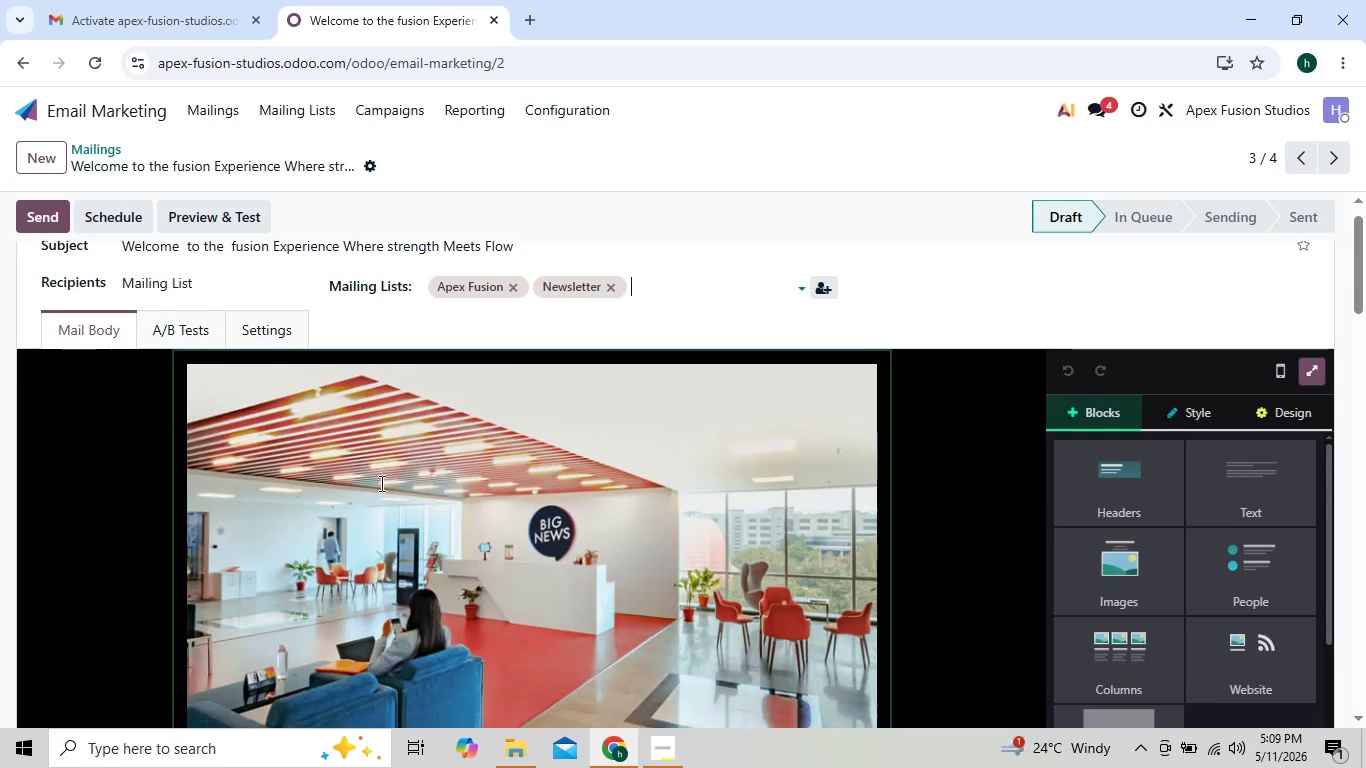 
left_click([221, 579])
 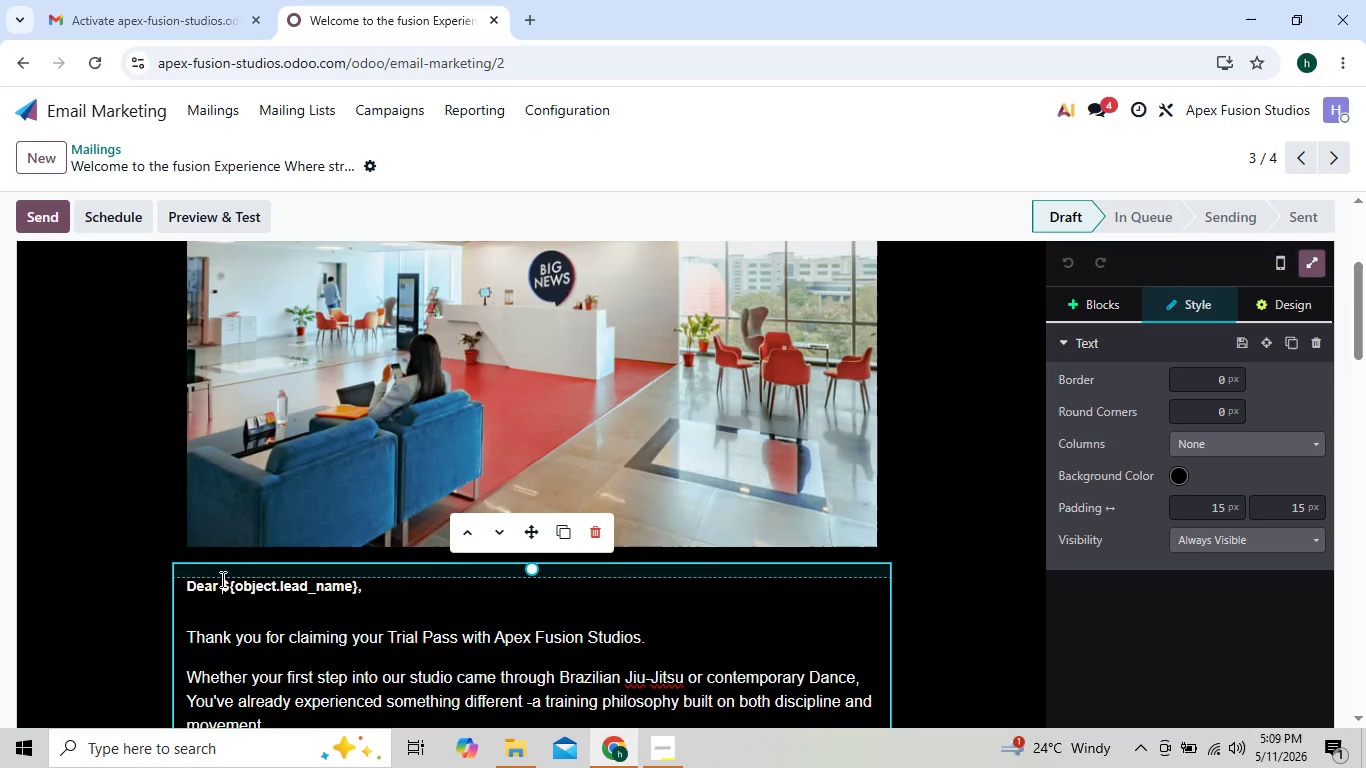 
wait(5.95)
 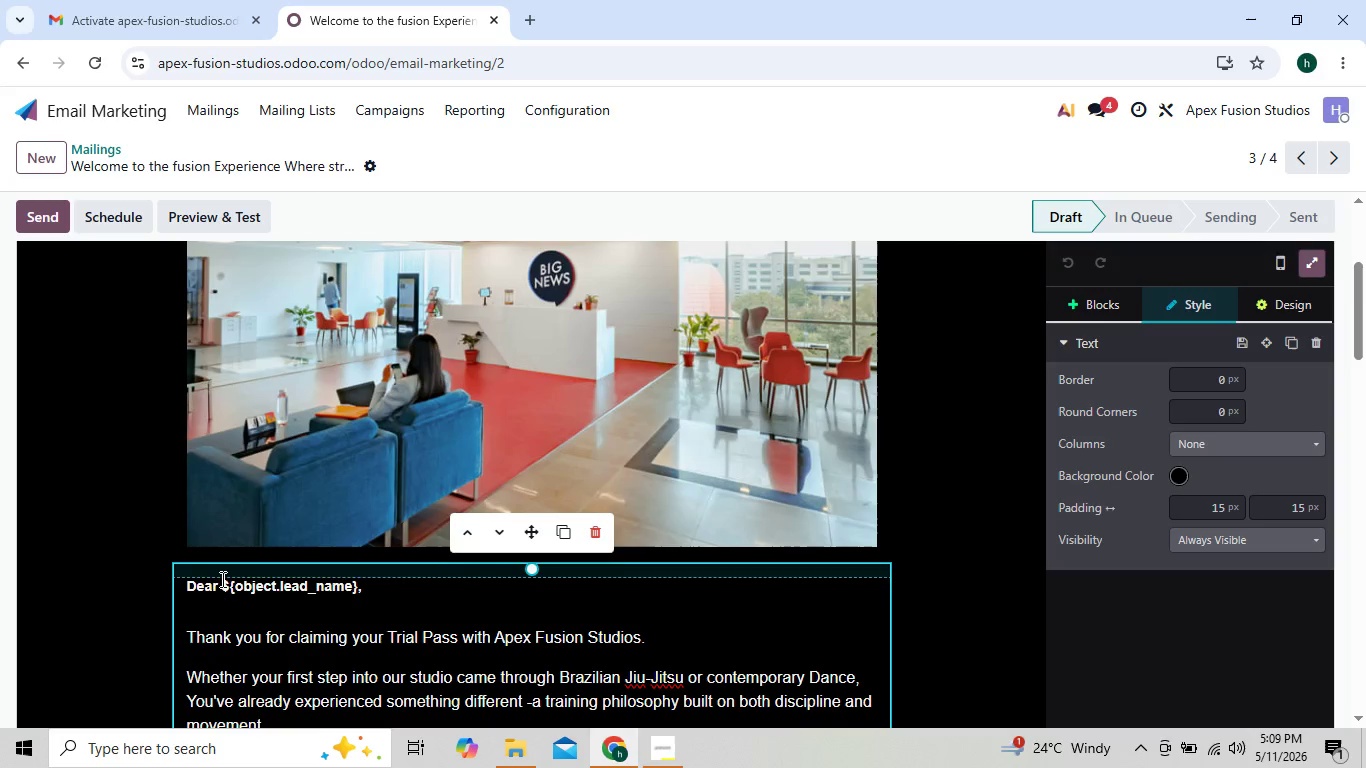 
key(Backquote)
 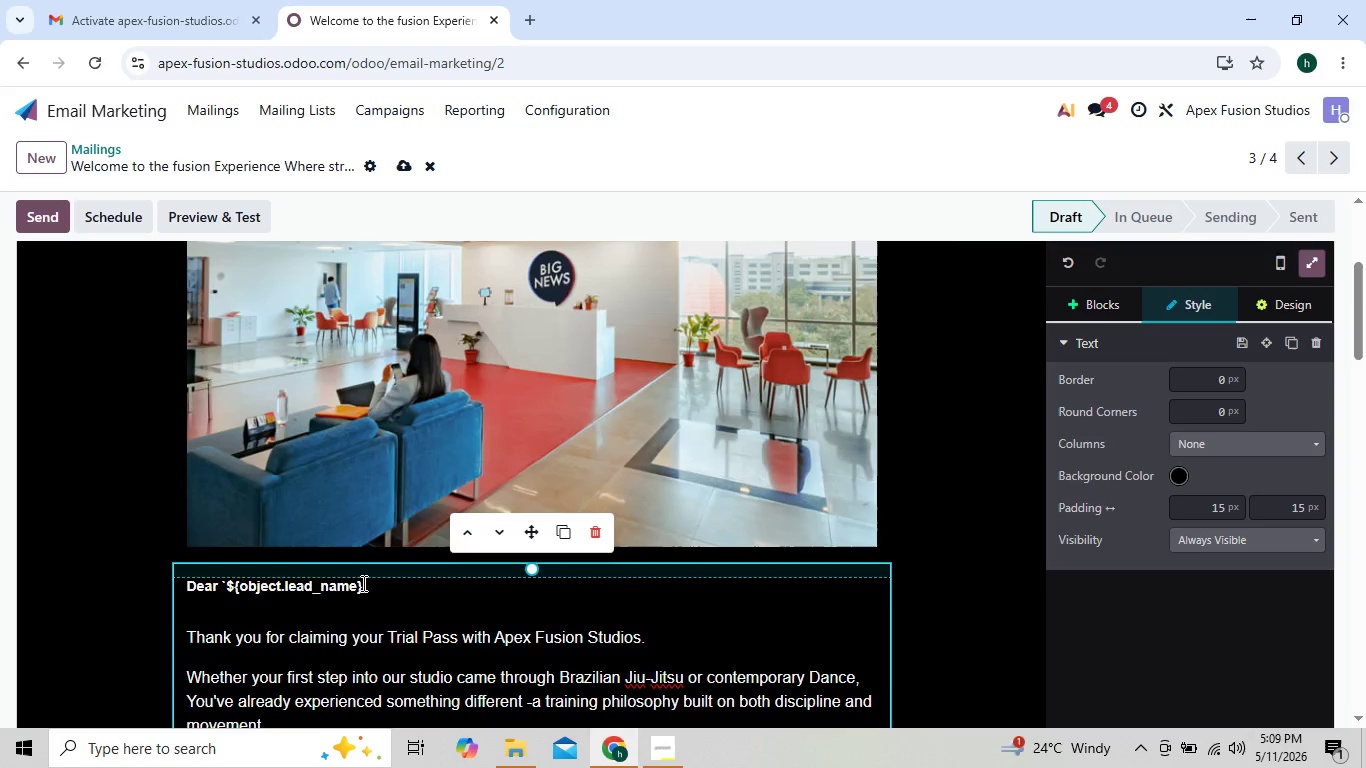 
left_click([361, 583])
 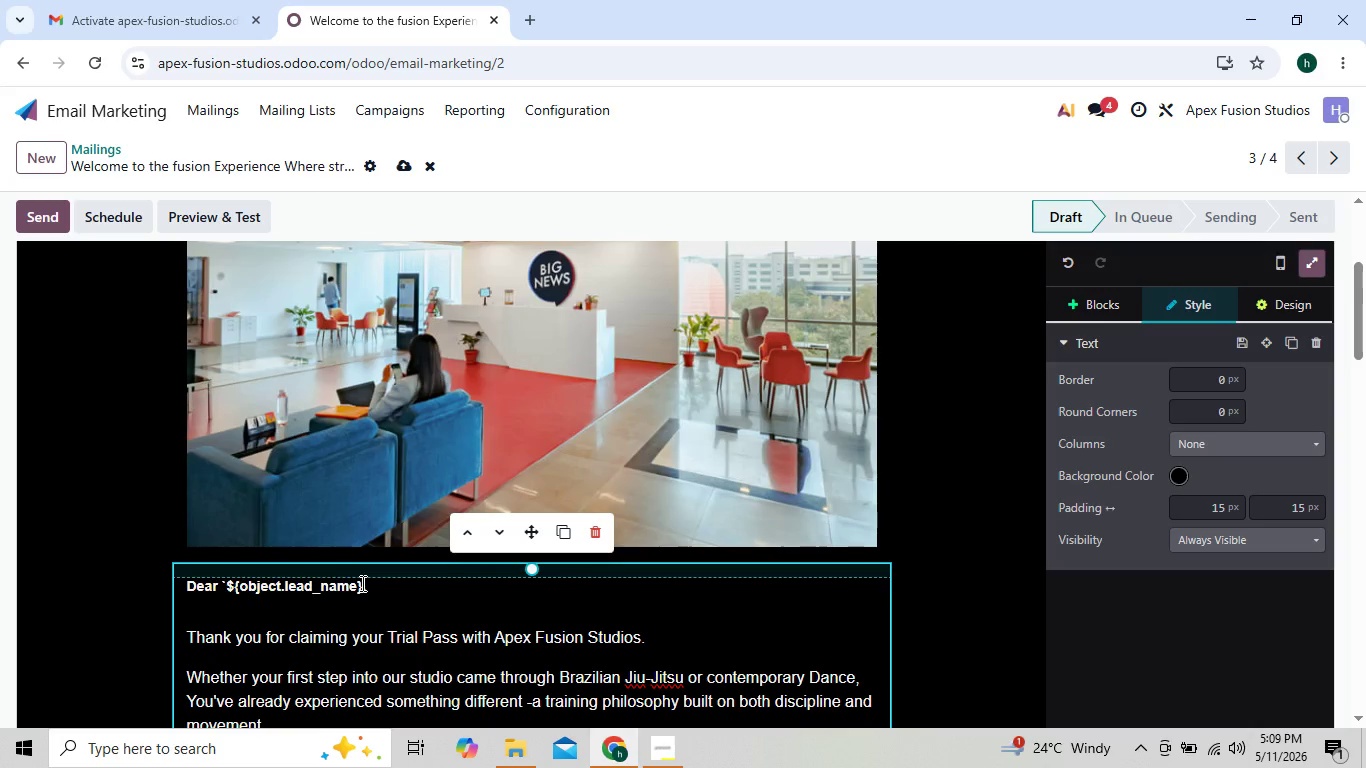 
key(Backquote)
 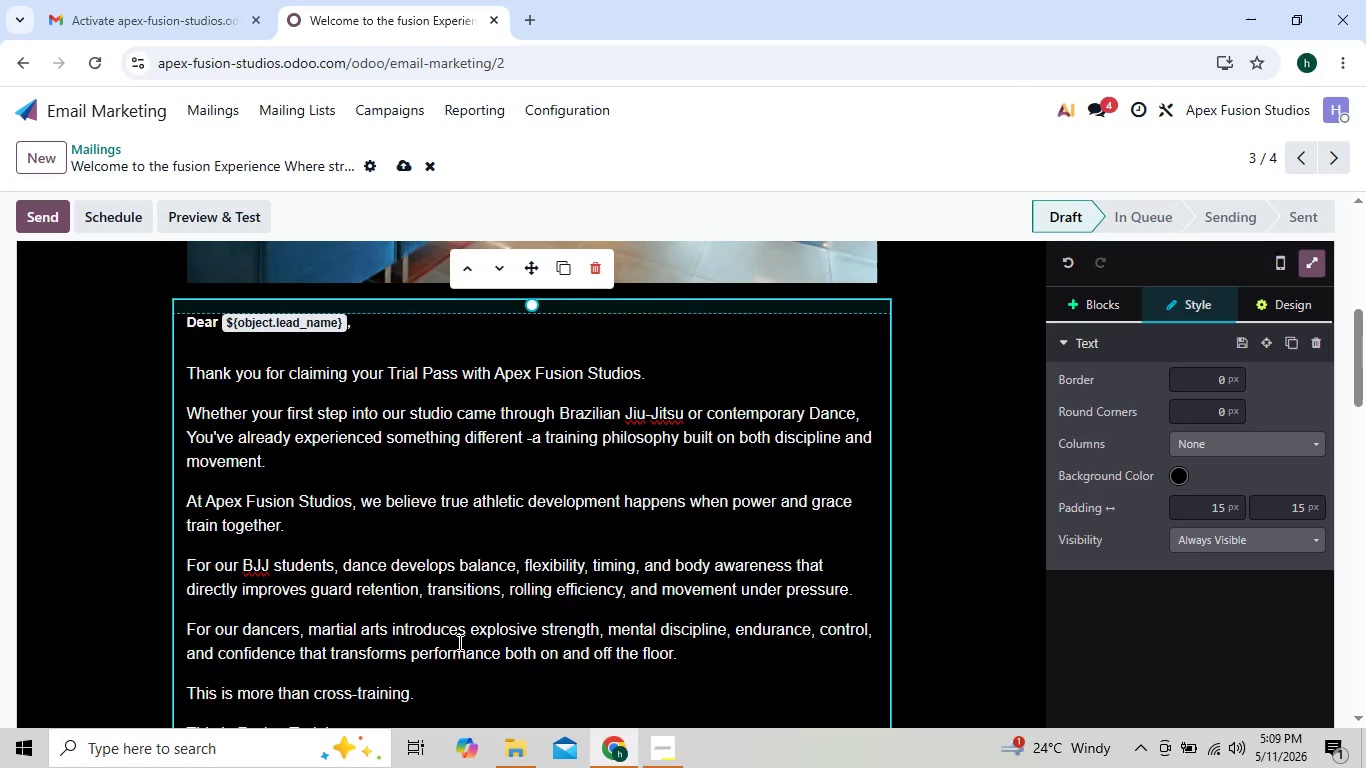 
wait(15.72)
 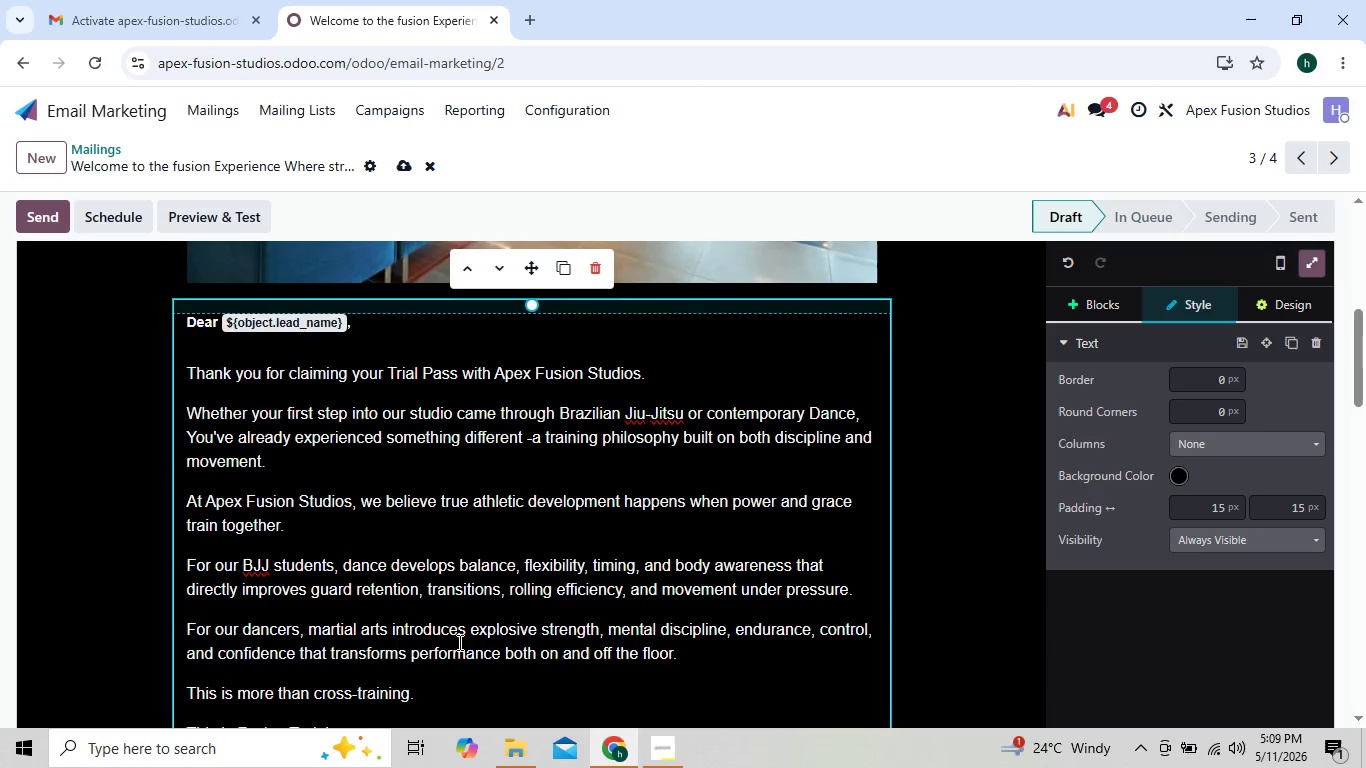 
left_click([232, 216])
 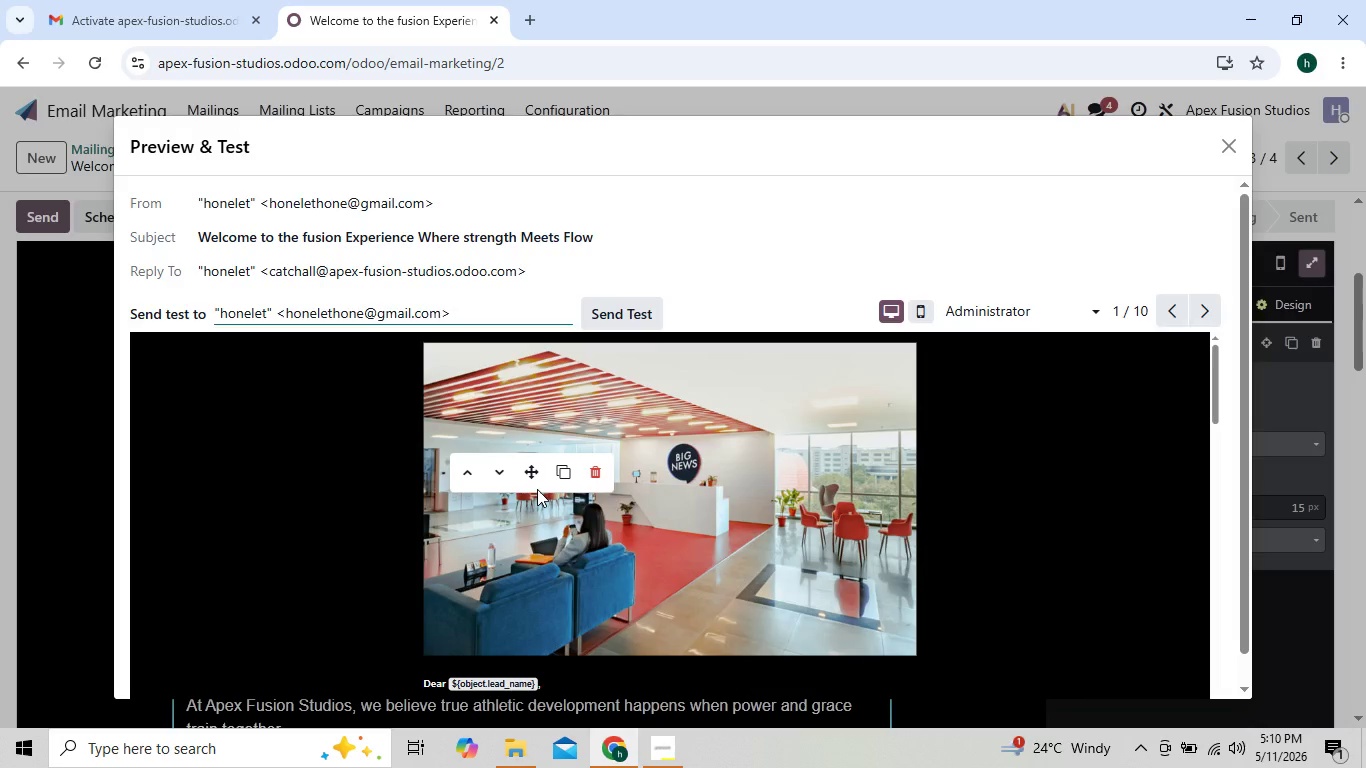 
wait(11.5)
 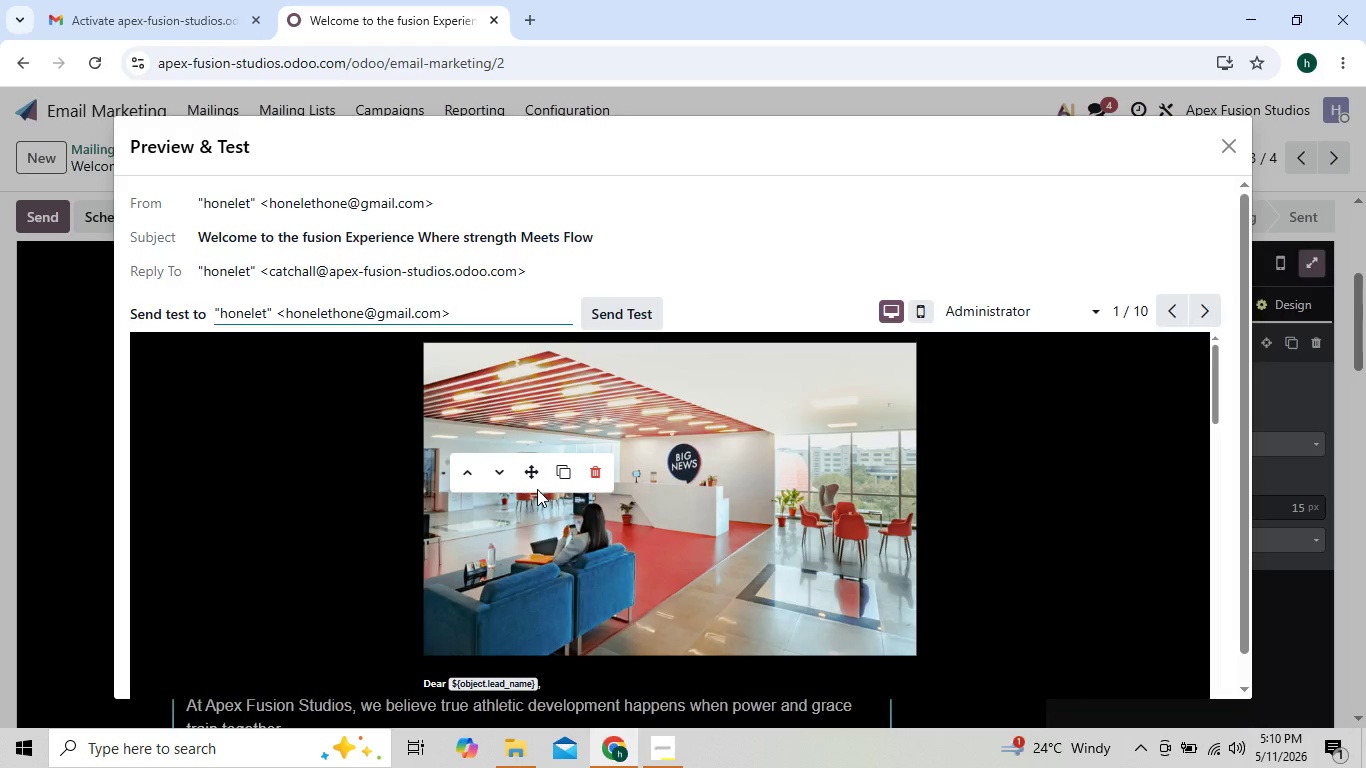 
left_click_drag(start_coordinate=[1241, 451], to_coordinate=[1248, 521])
 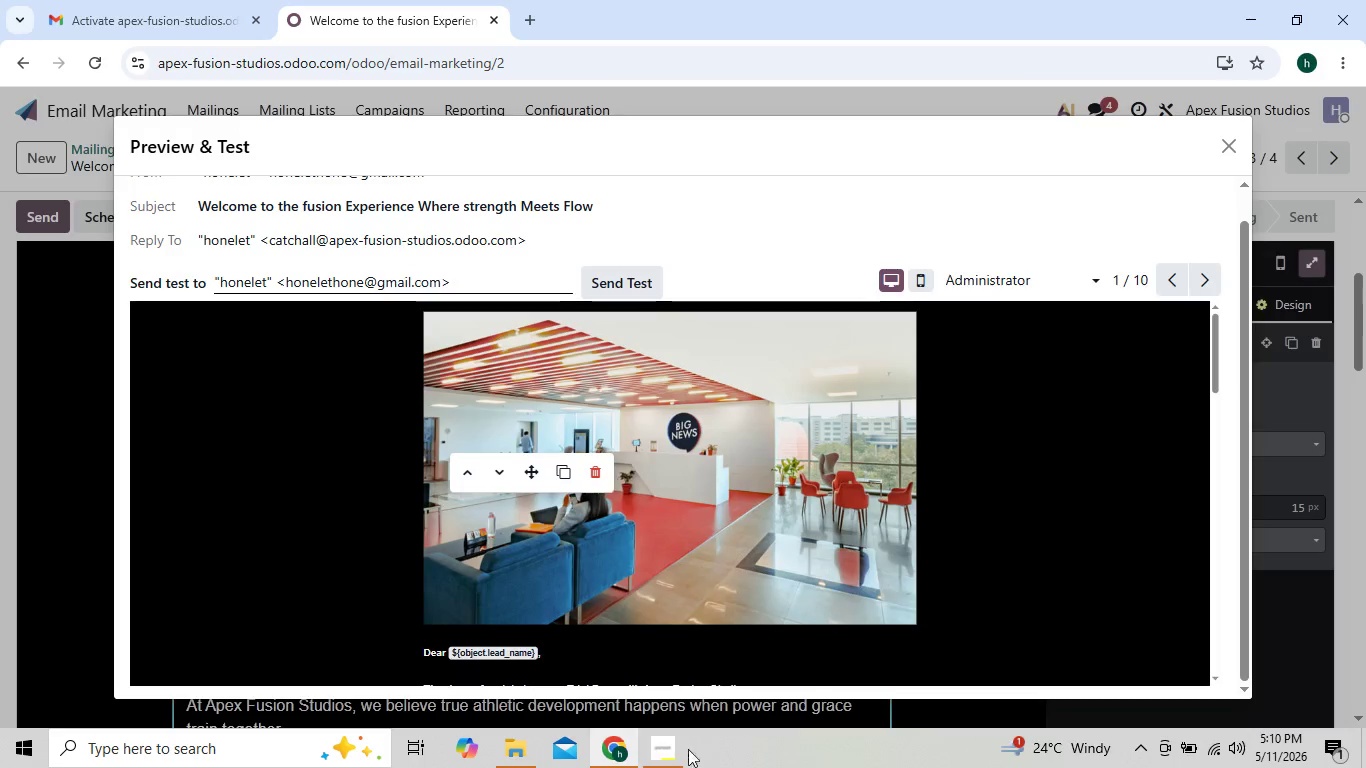 
left_click([670, 756])